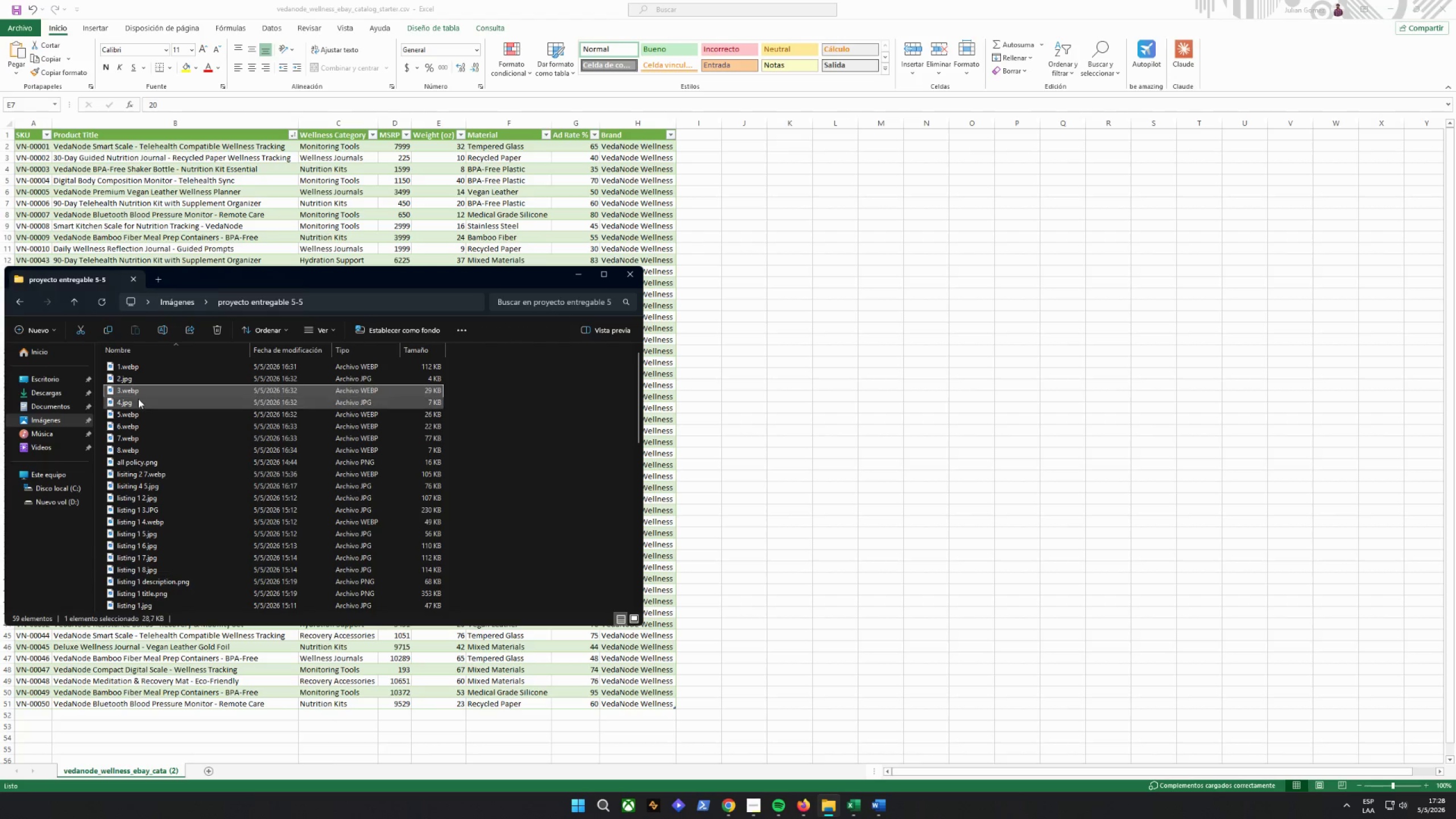 
triple_click([138, 399])
 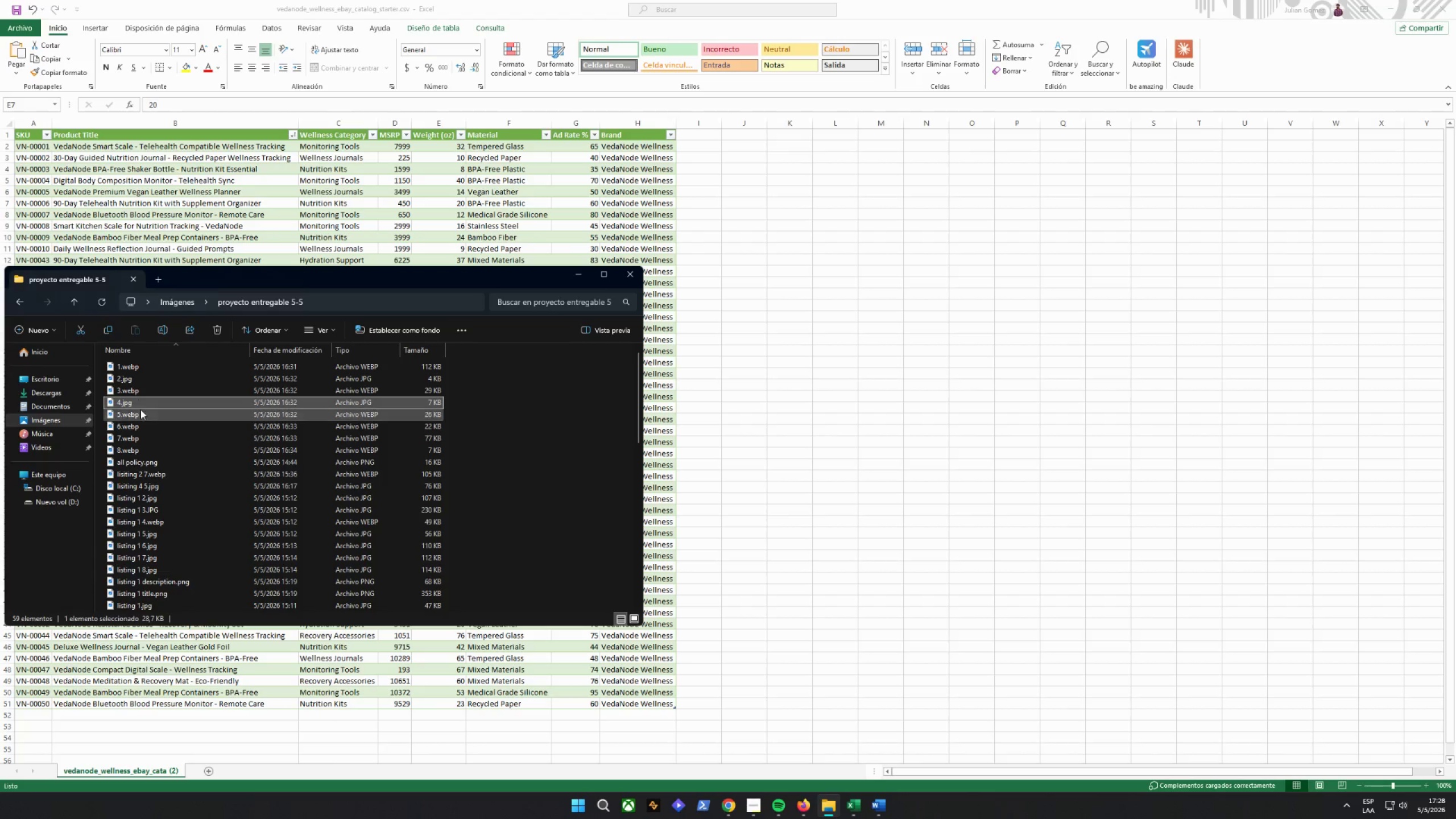 
triple_click([142, 420])
 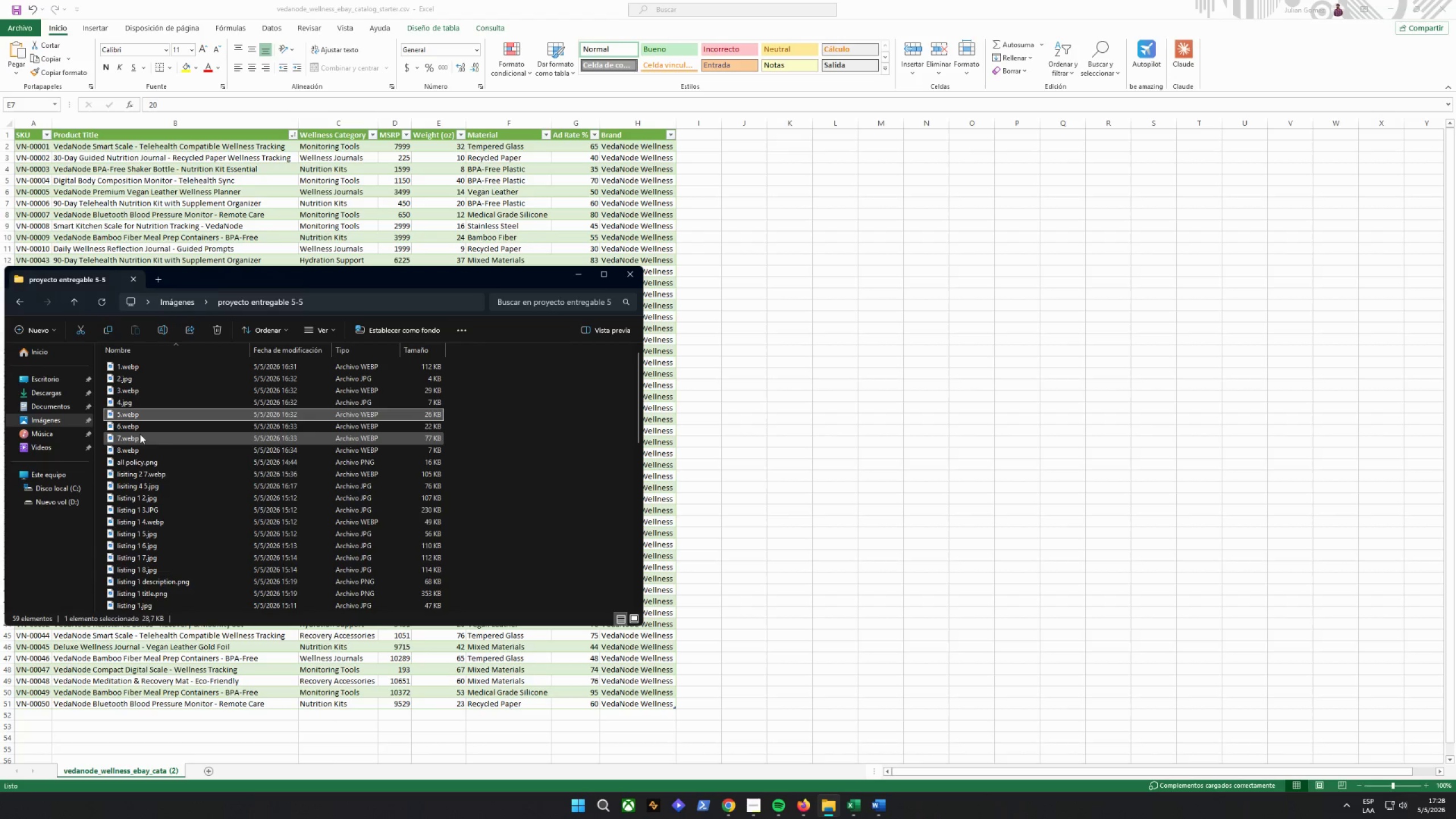 
triple_click([136, 444])
 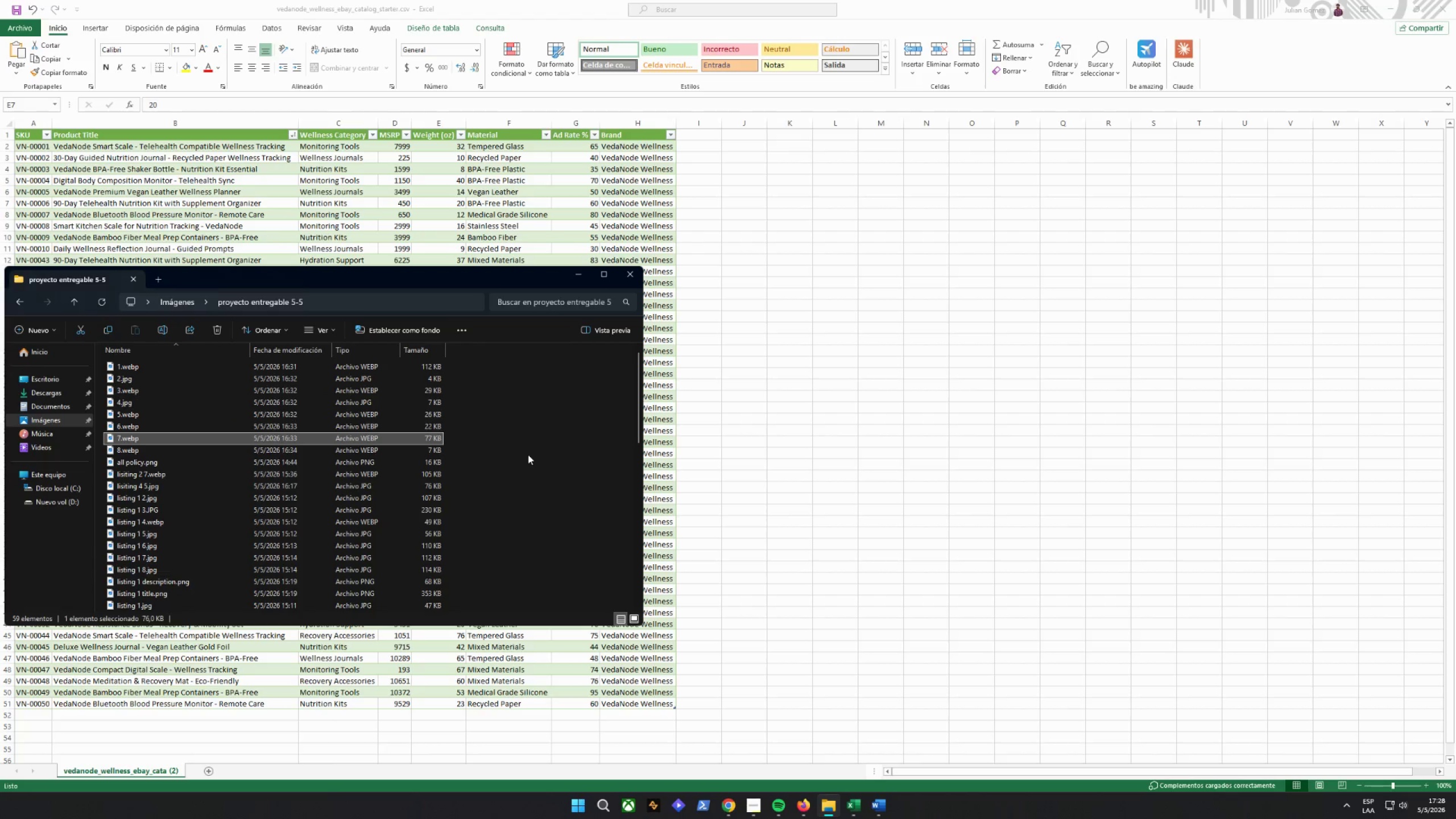 
left_click_drag(start_coordinate=[473, 448], to_coordinate=[104, 428])
 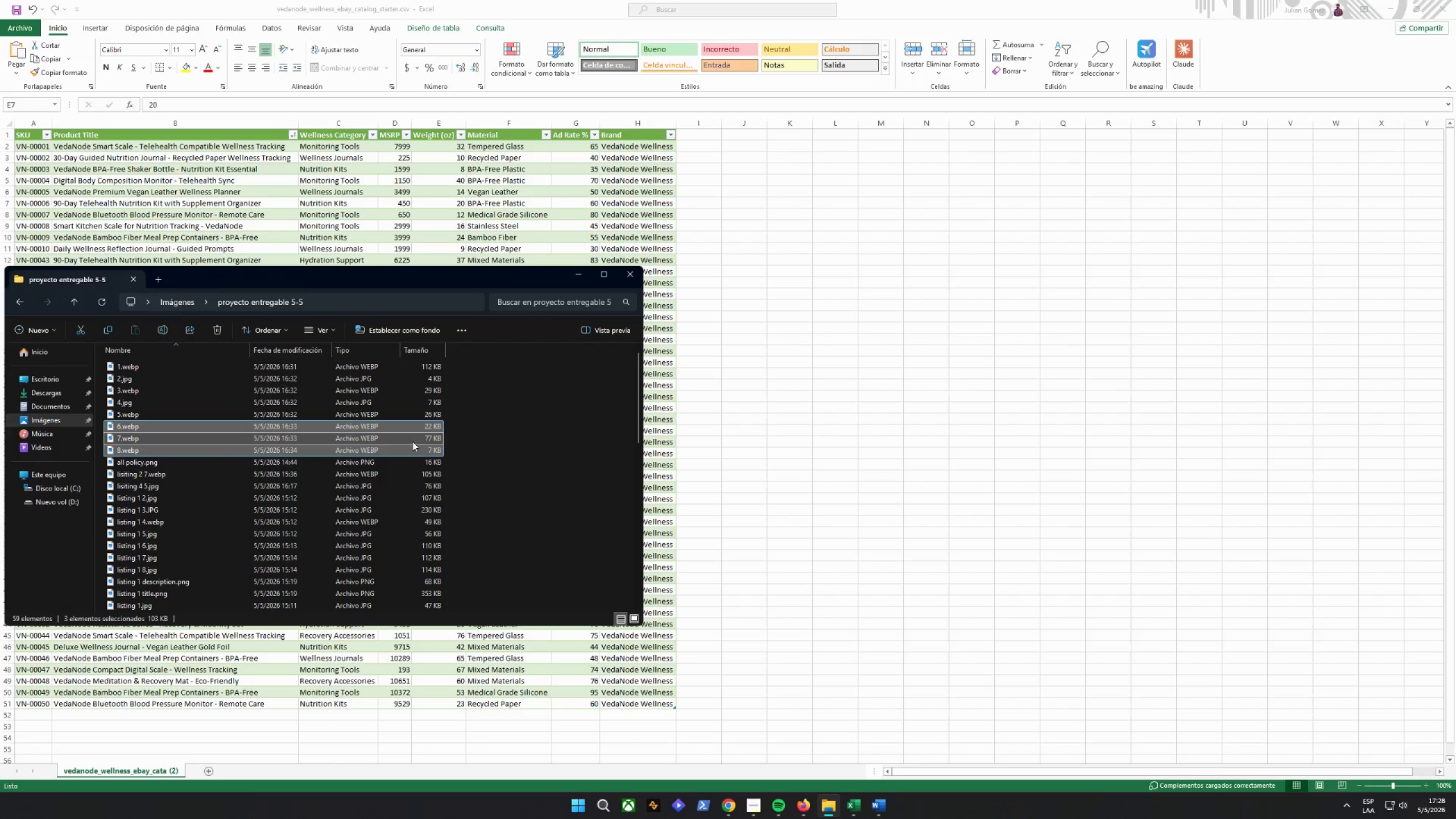 
left_click([464, 436])
 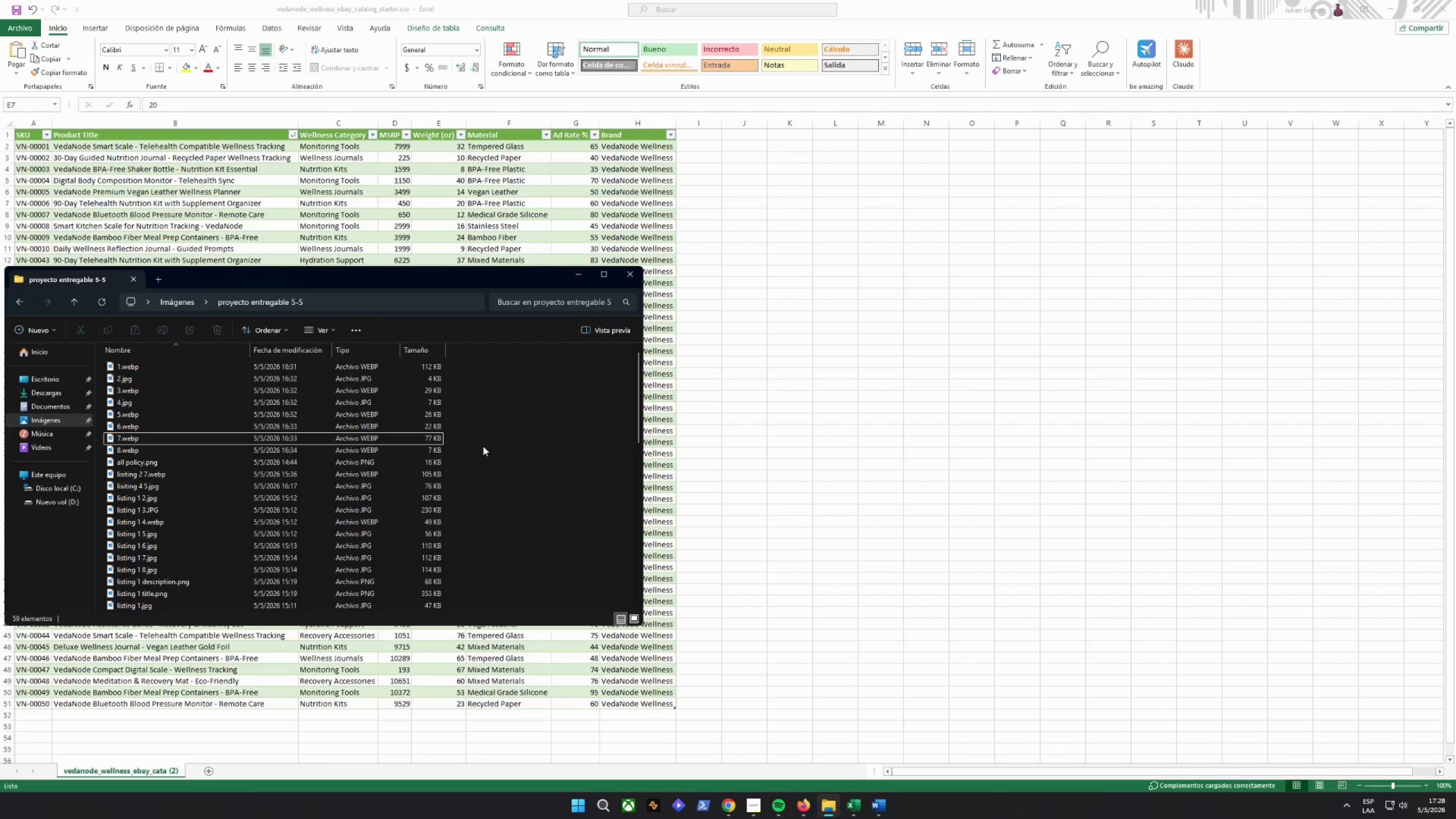 
left_click_drag(start_coordinate=[467, 450], to_coordinate=[100, 364])
 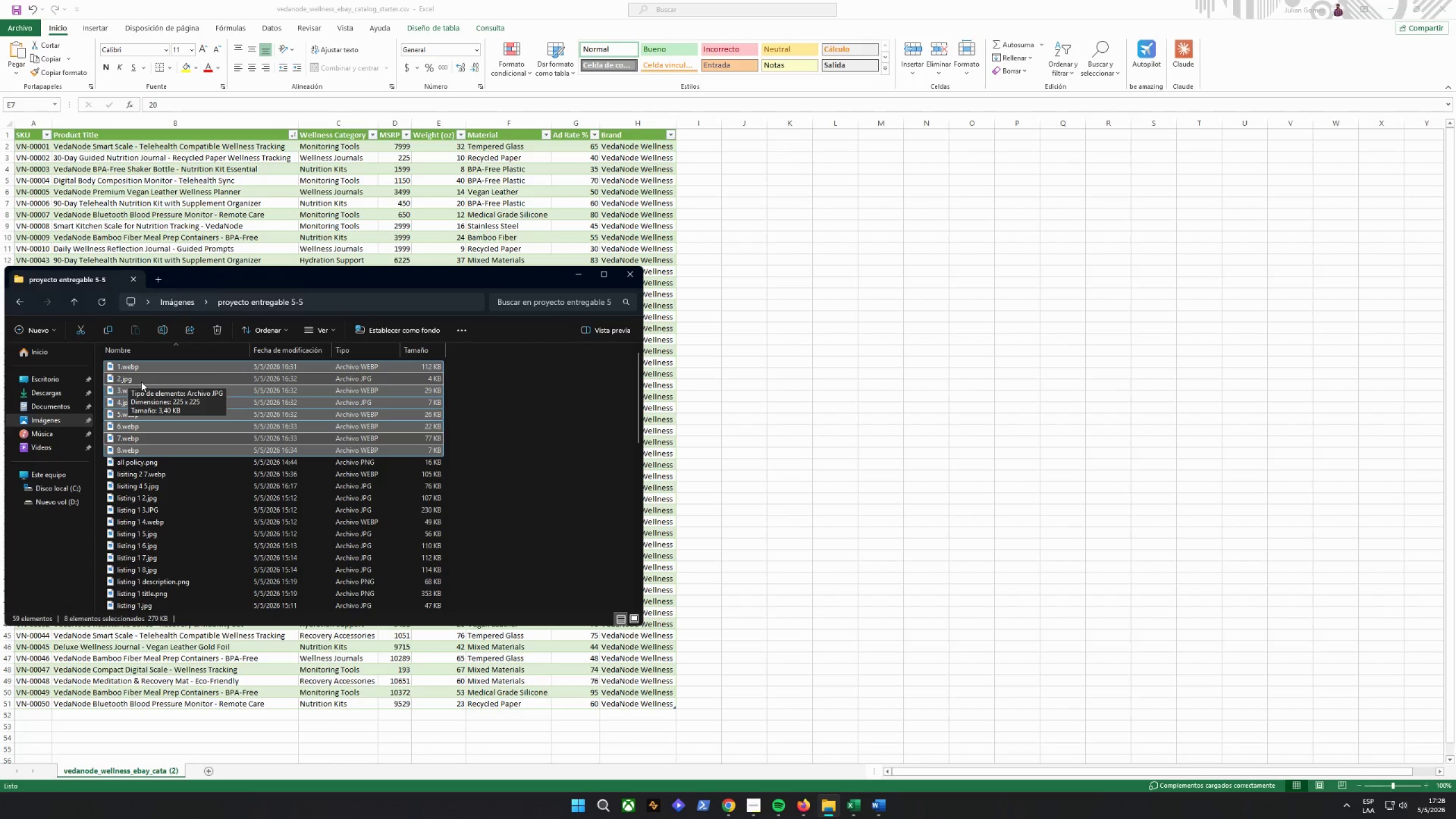 
key(Delete)
 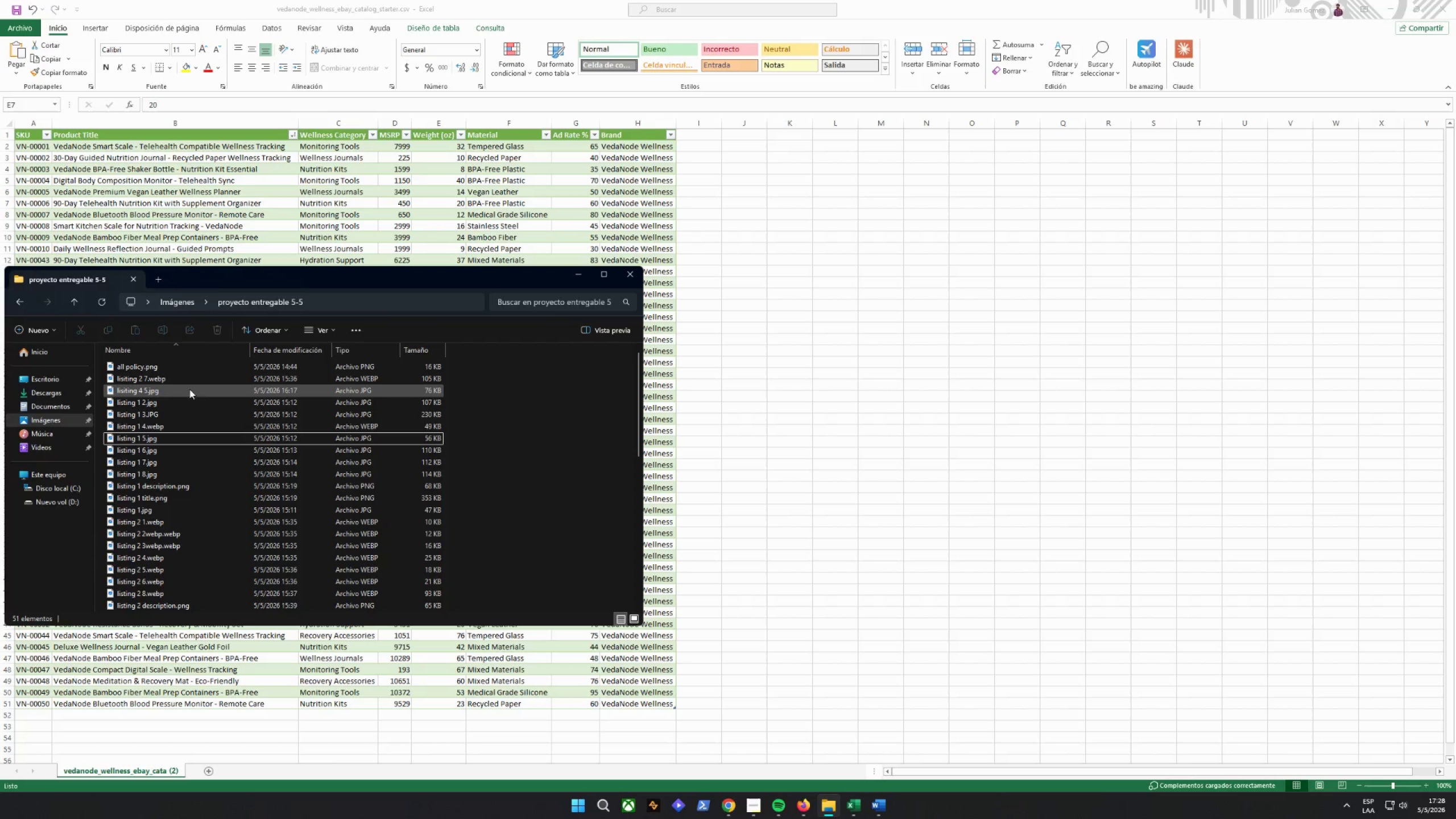 
left_click([175, 383])
 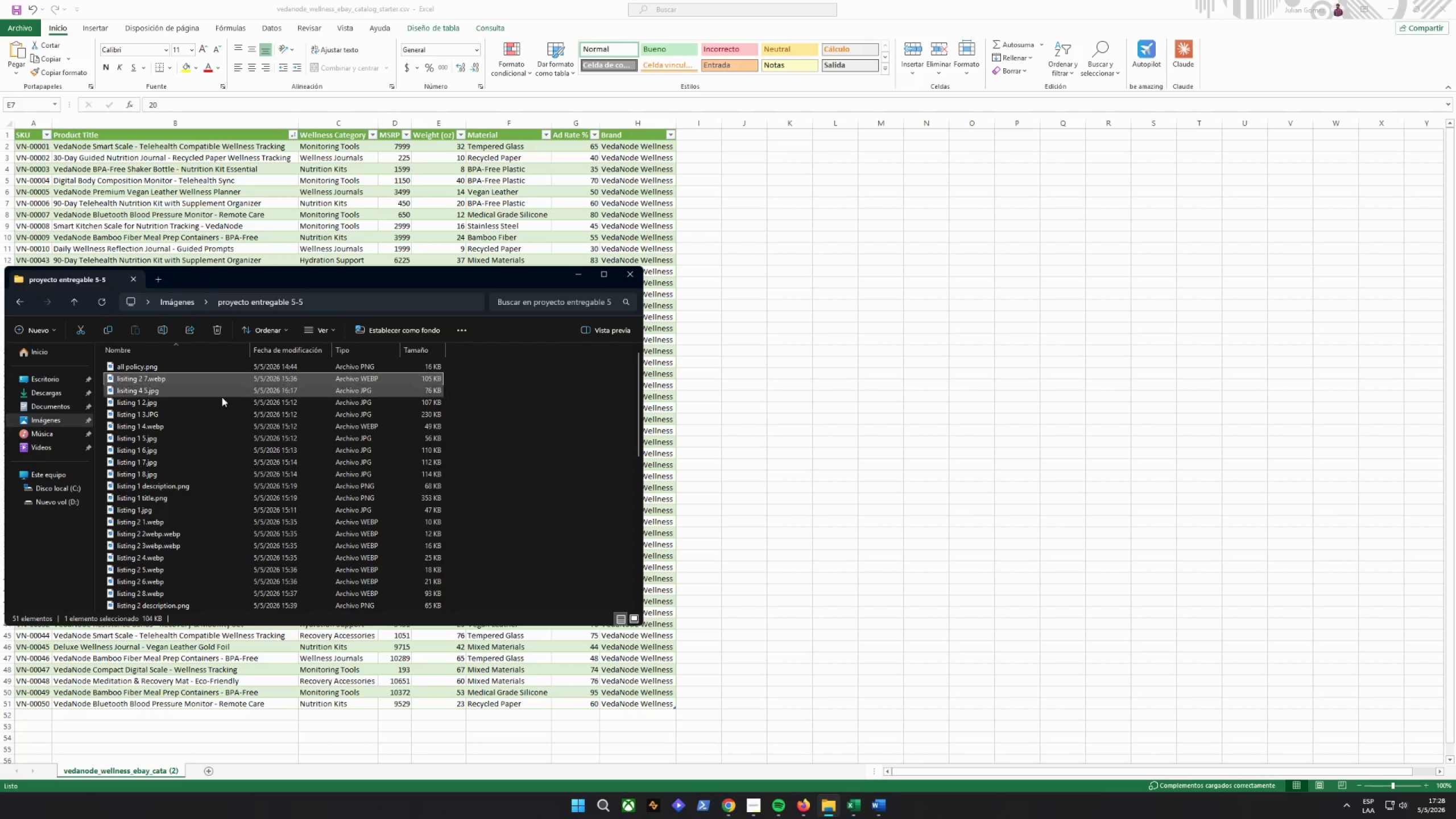 
left_click([146, 392])
 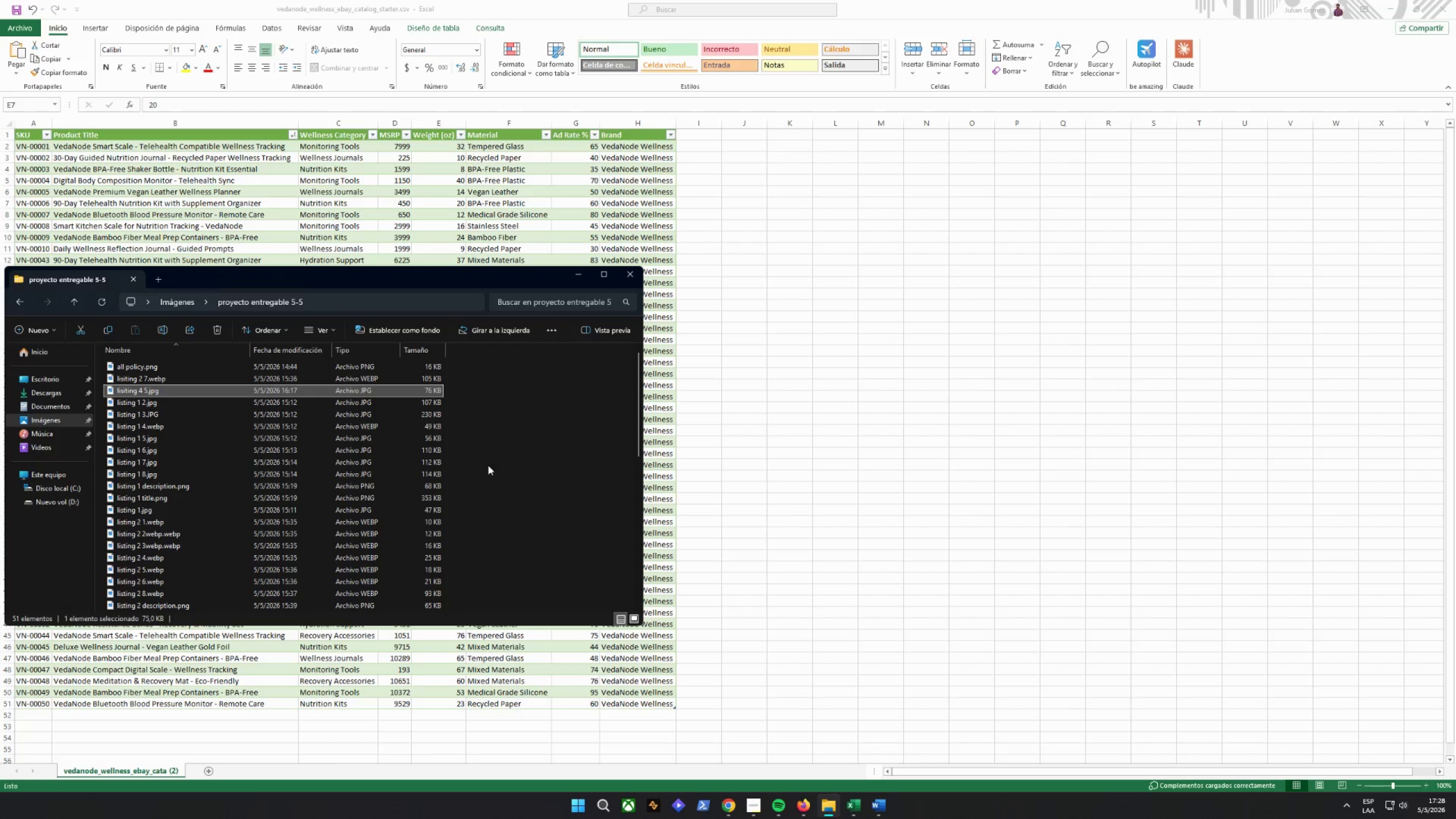 
left_click_drag(start_coordinate=[449, 474], to_coordinate=[100, 382])
 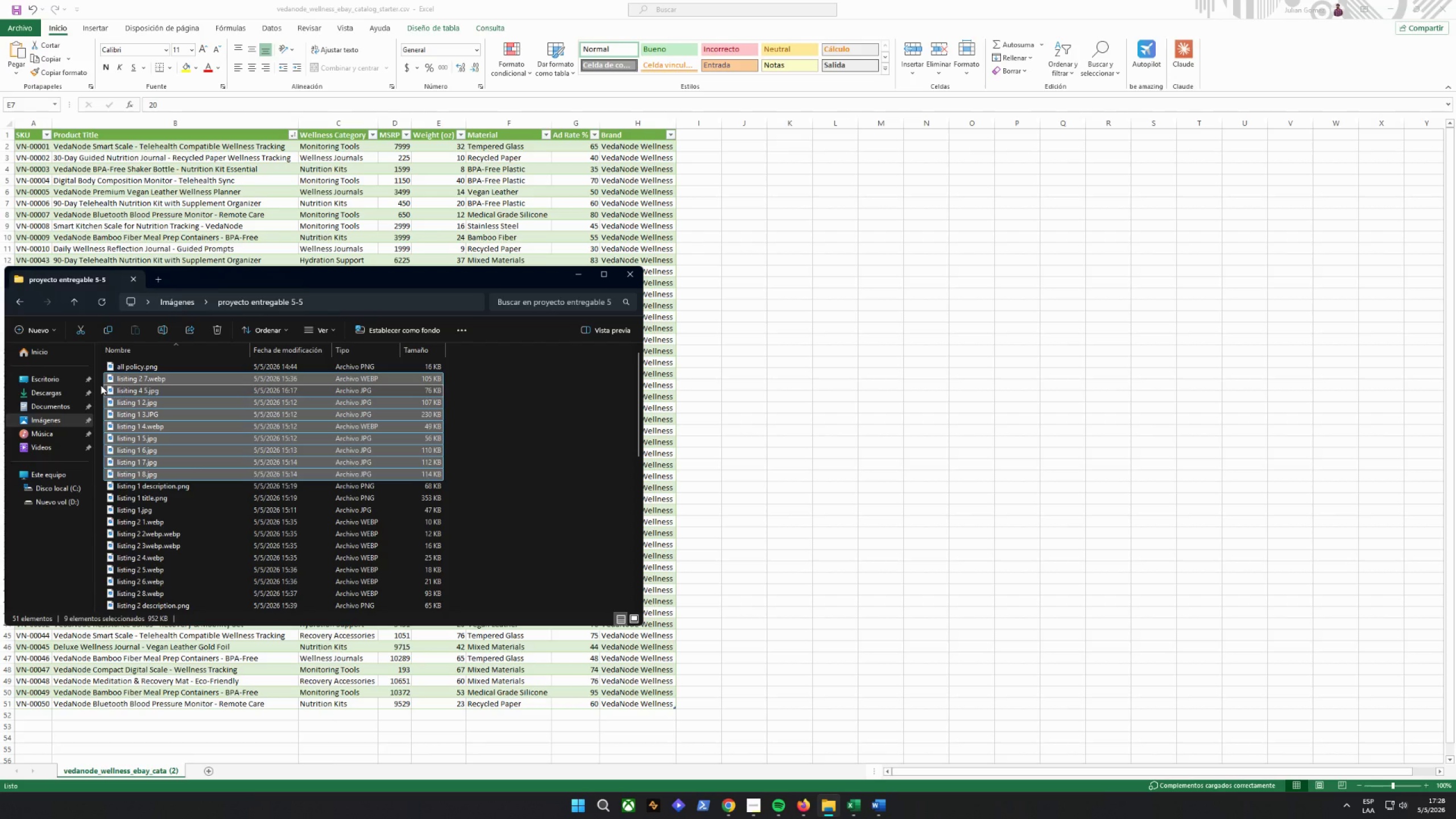 
key(Delete)
 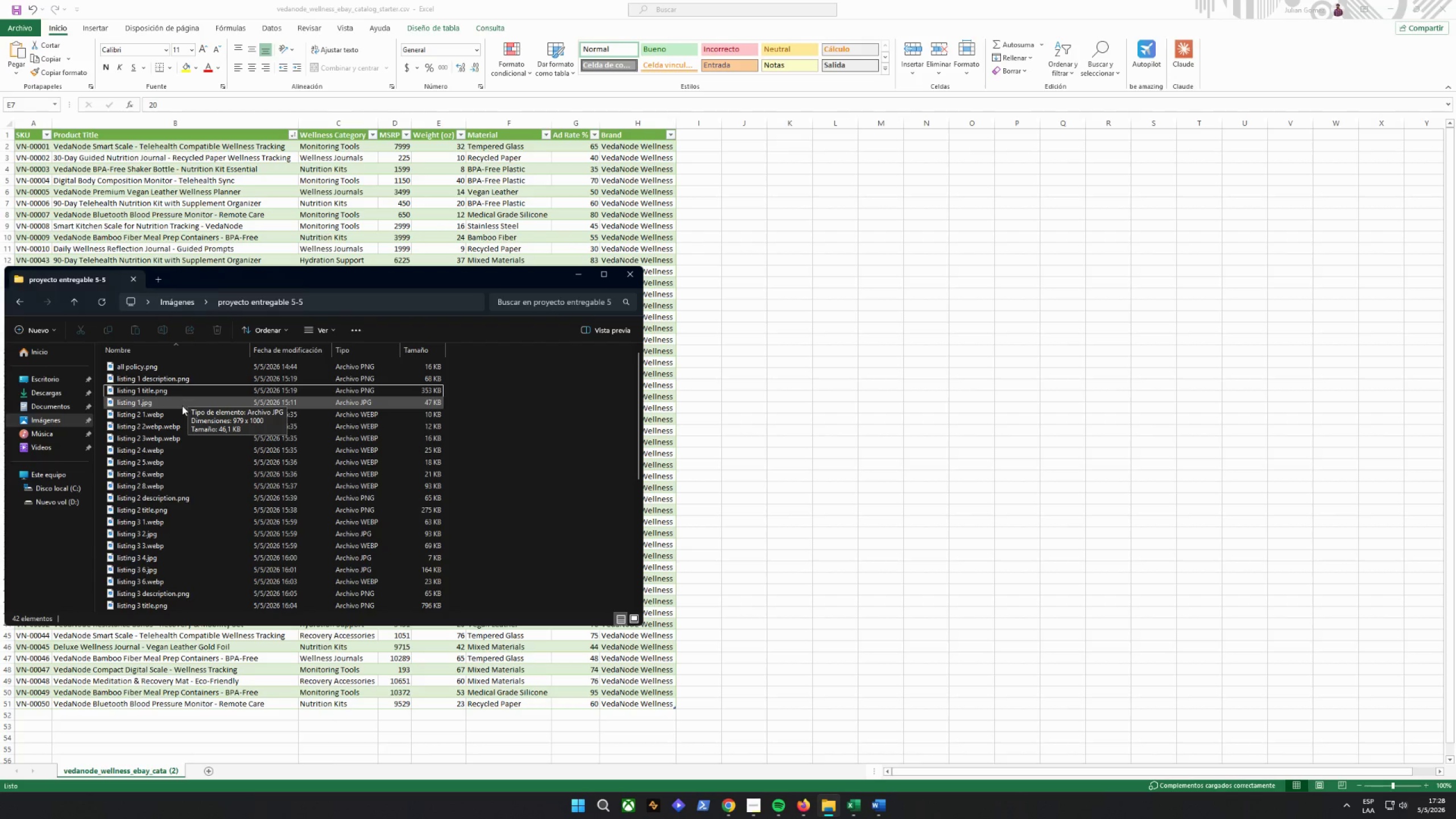 
left_click([182, 406])
 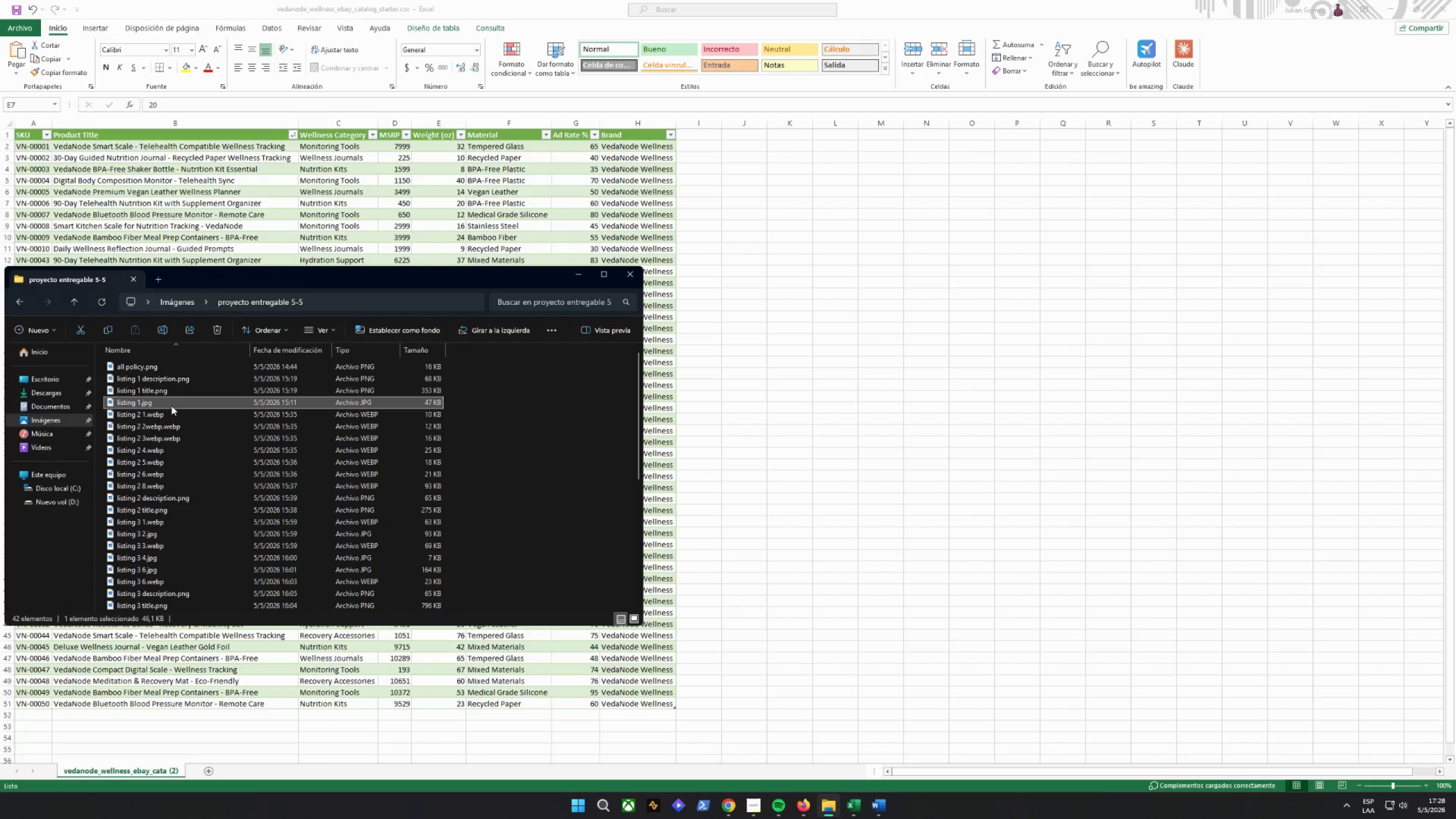 
double_click([169, 404])
 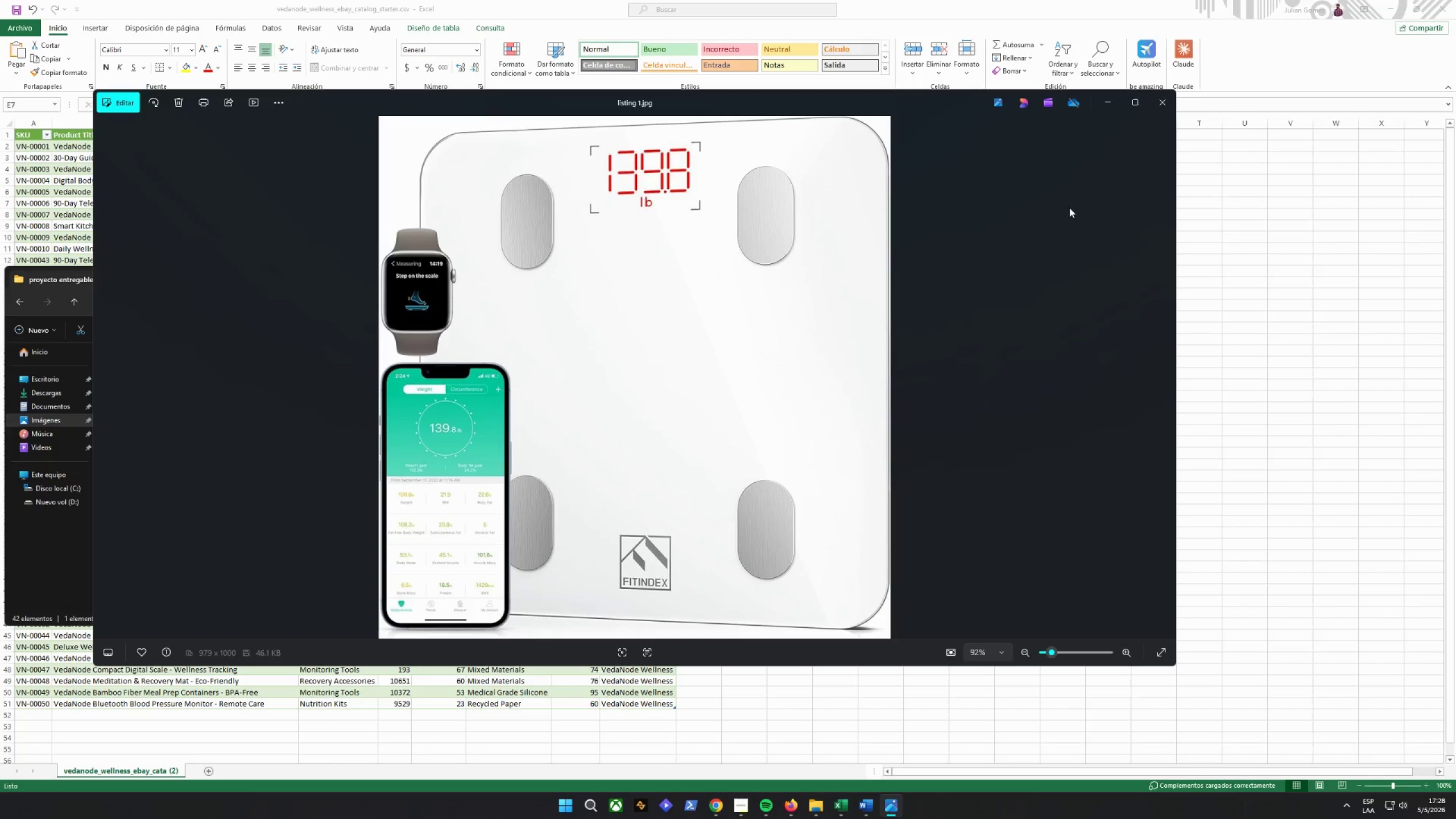 
left_click([1155, 106])
 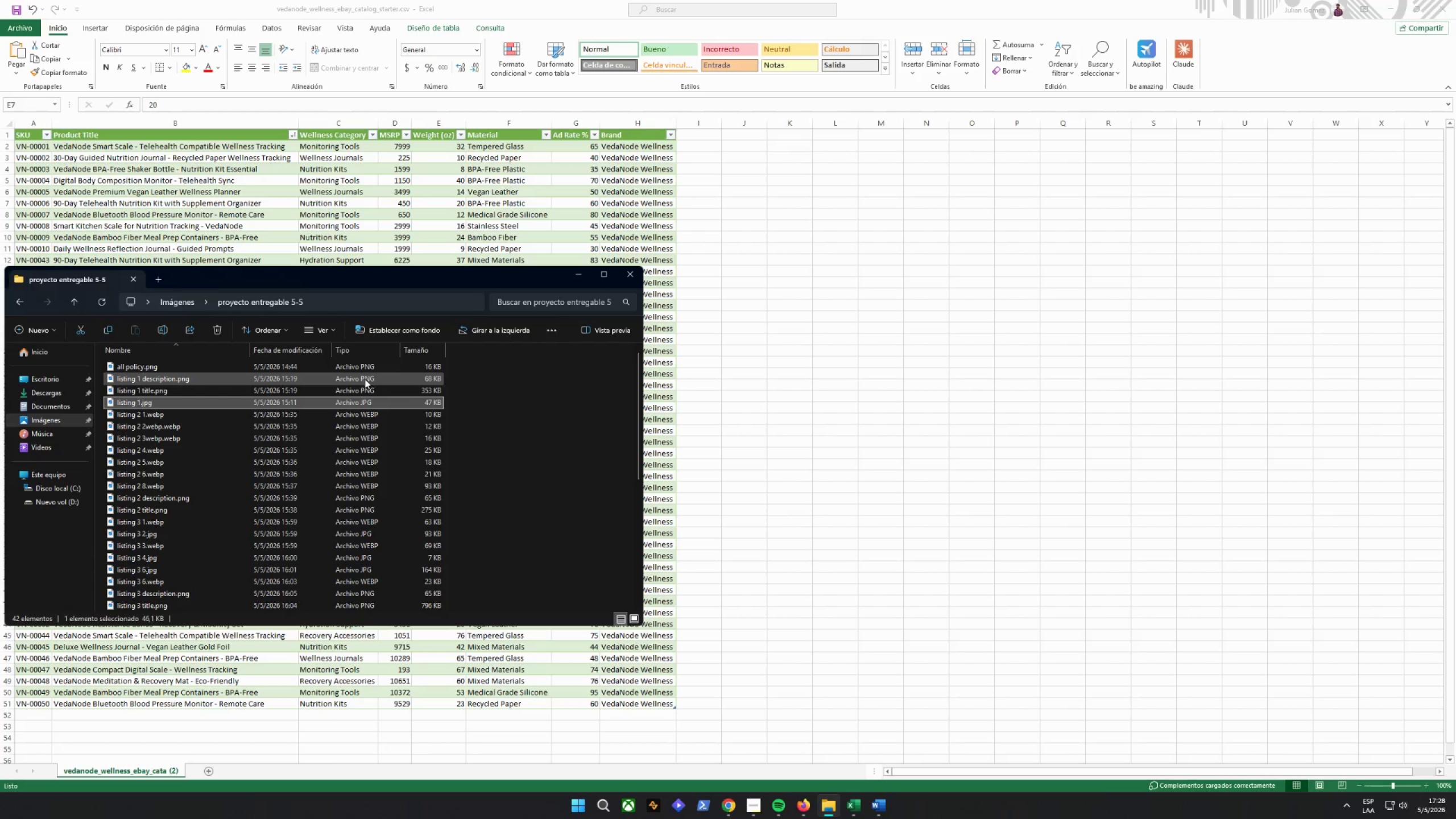 
key(Delete)
 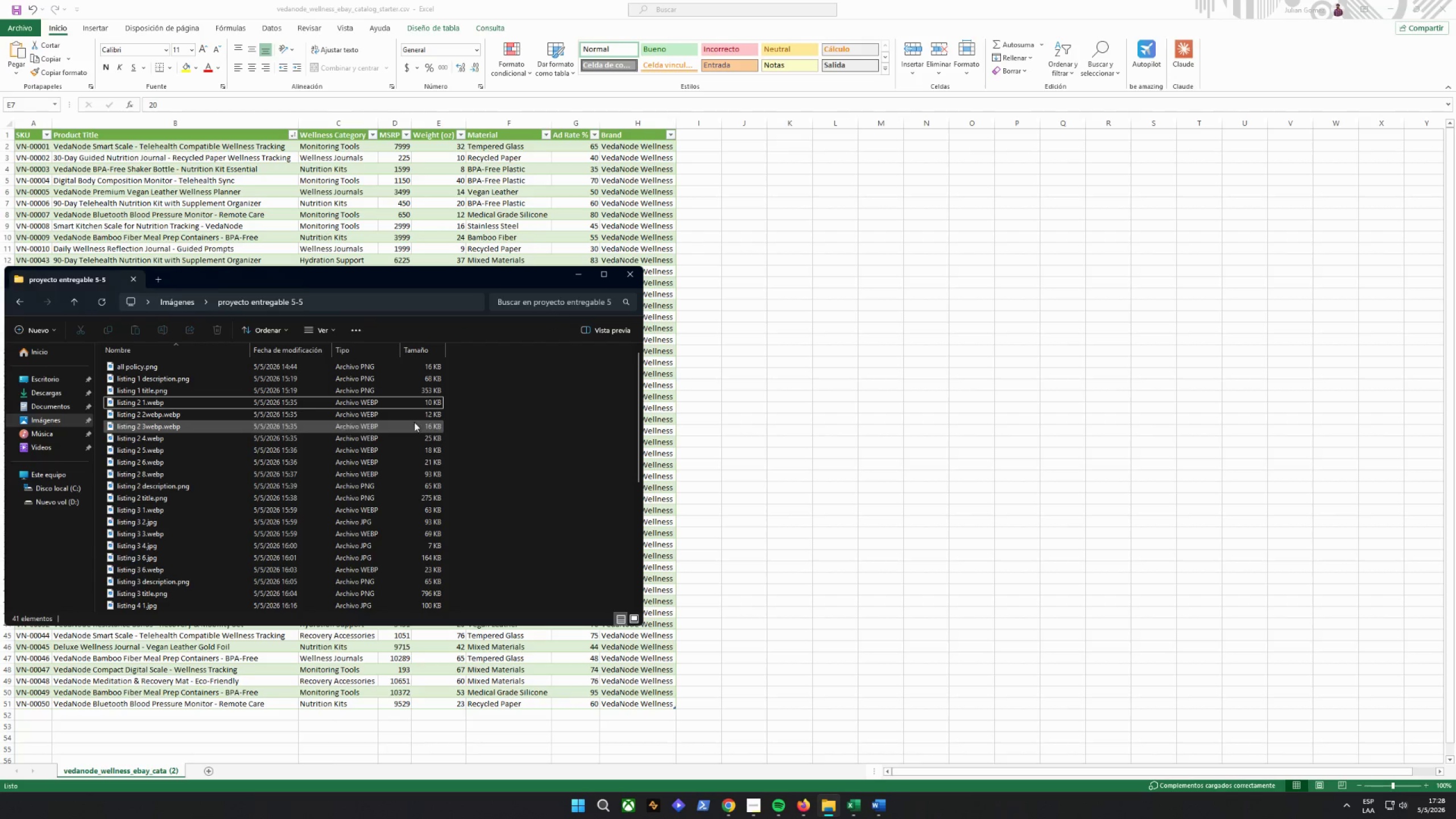 
left_click_drag(start_coordinate=[471, 408], to_coordinate=[181, 475])
 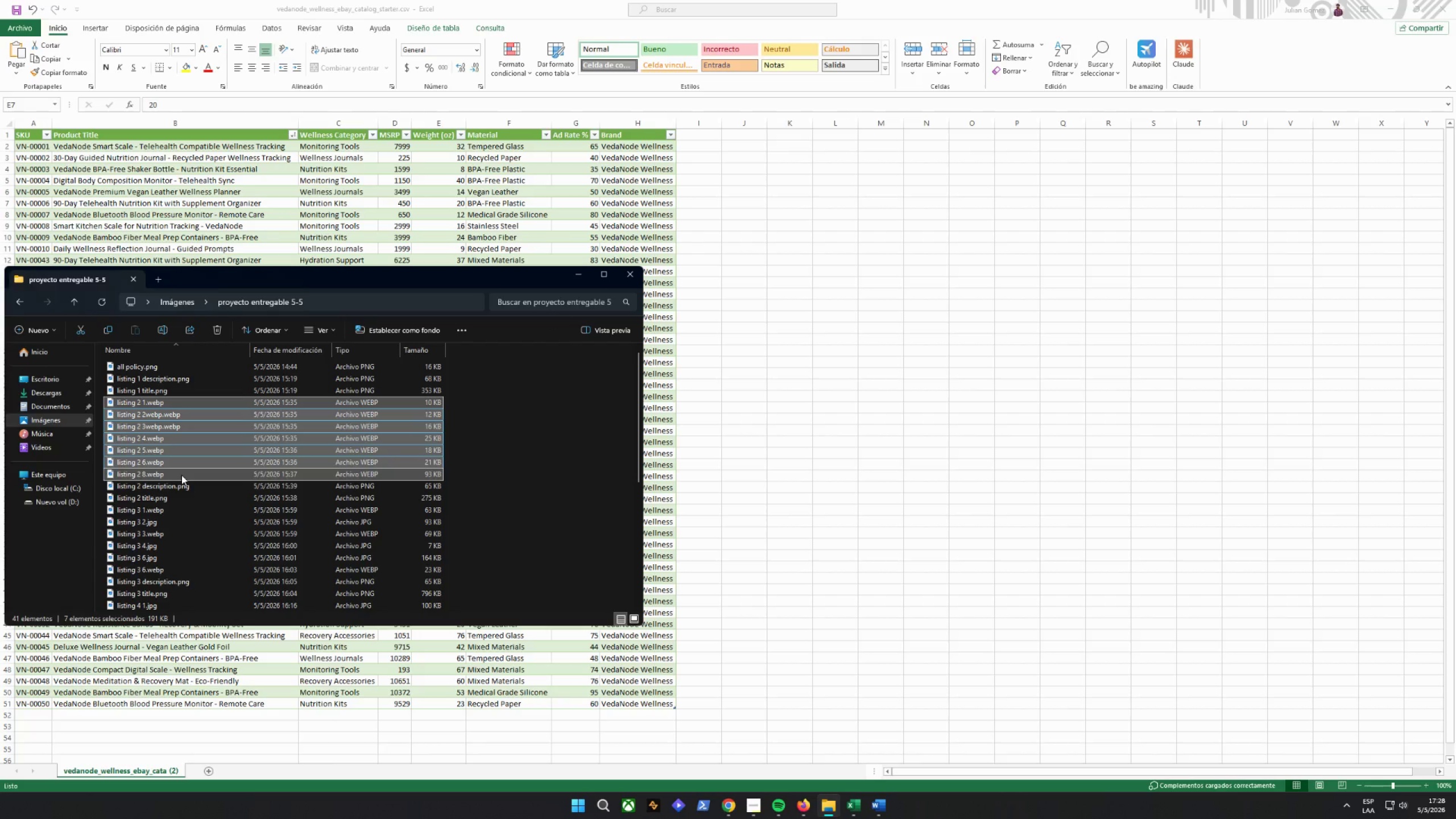 
key(Delete)
 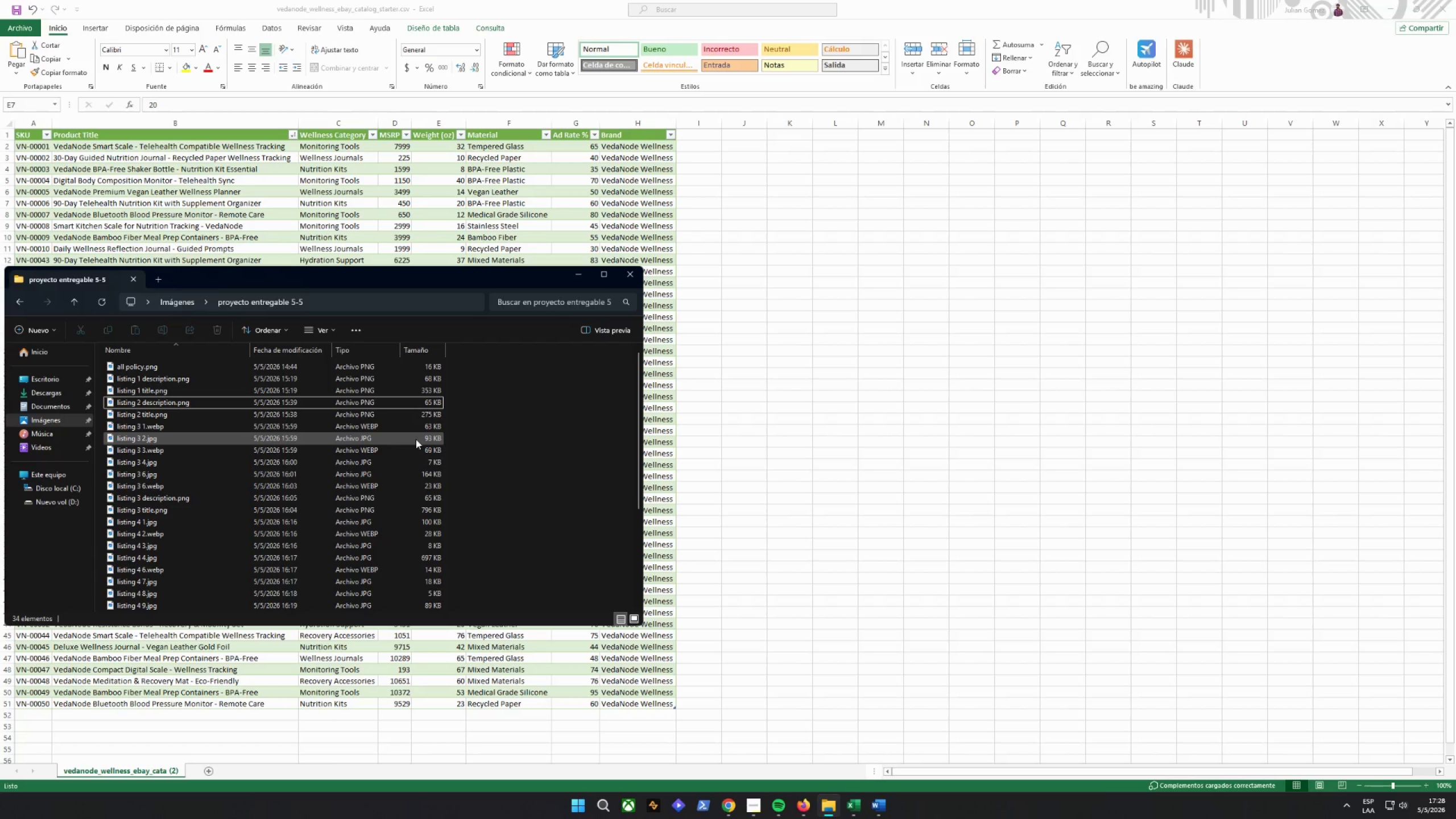 
left_click_drag(start_coordinate=[450, 425], to_coordinate=[170, 485])
 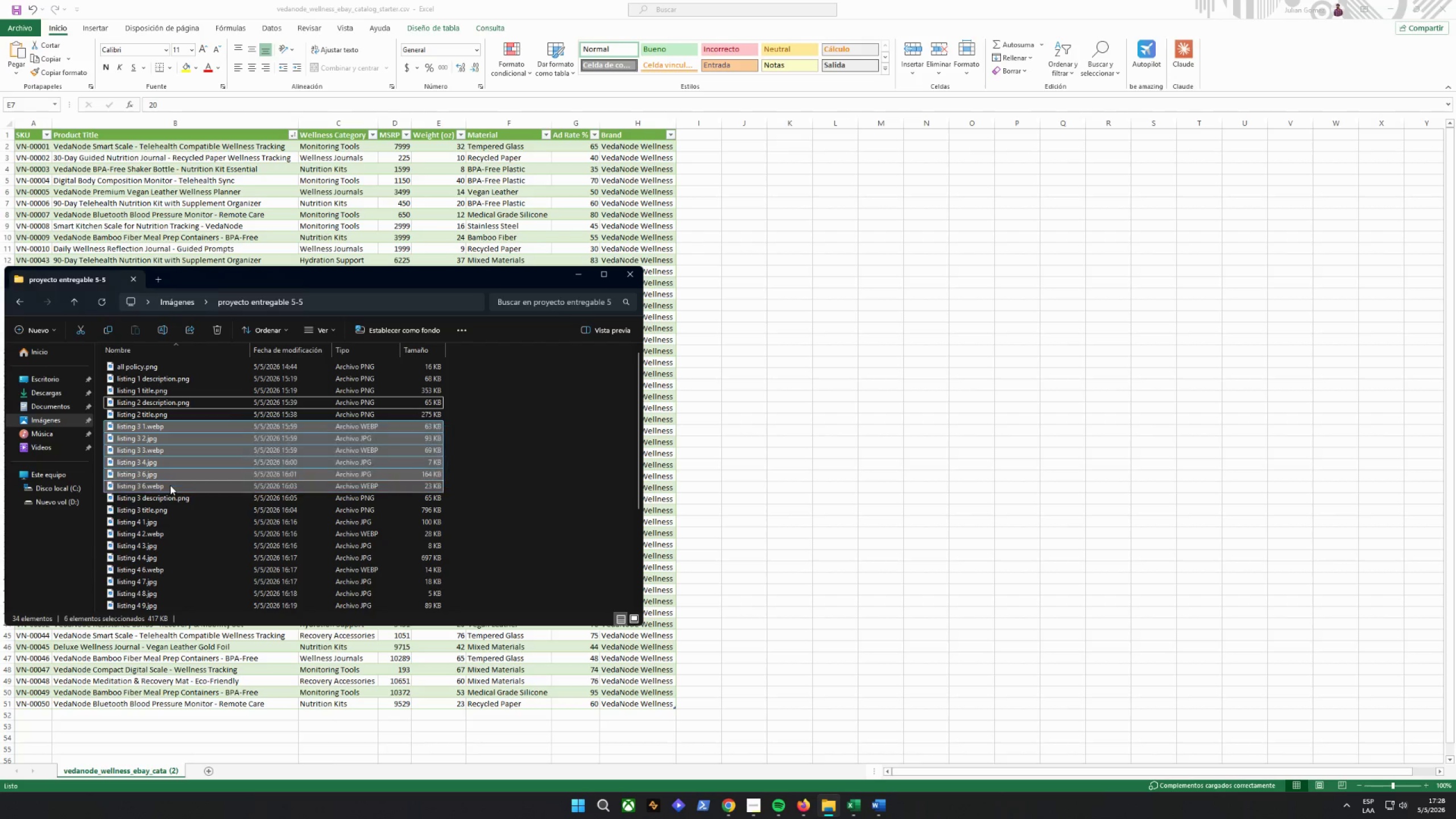 
key(Delete)
 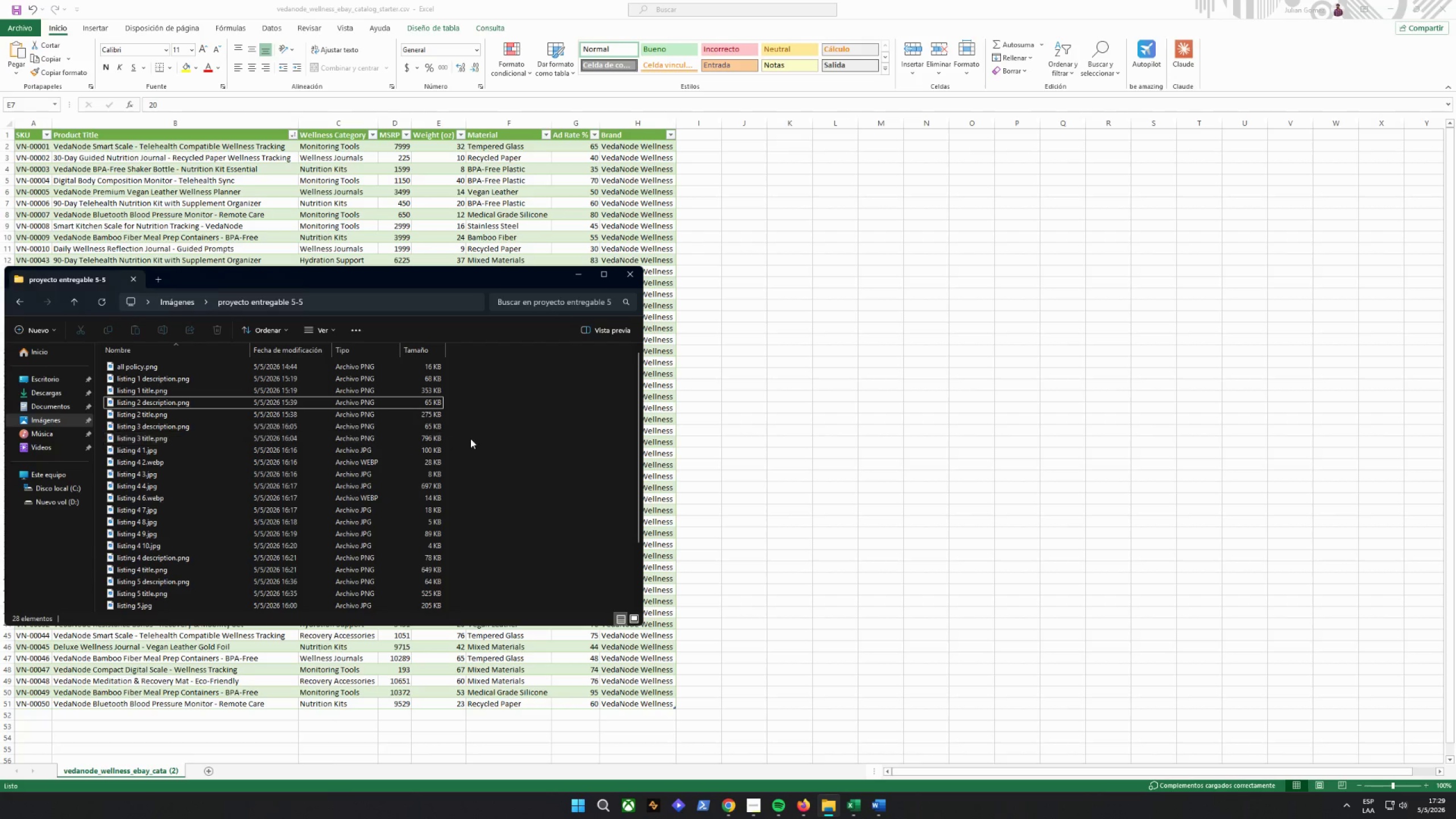 
left_click_drag(start_coordinate=[473, 437], to_coordinate=[193, 543])
 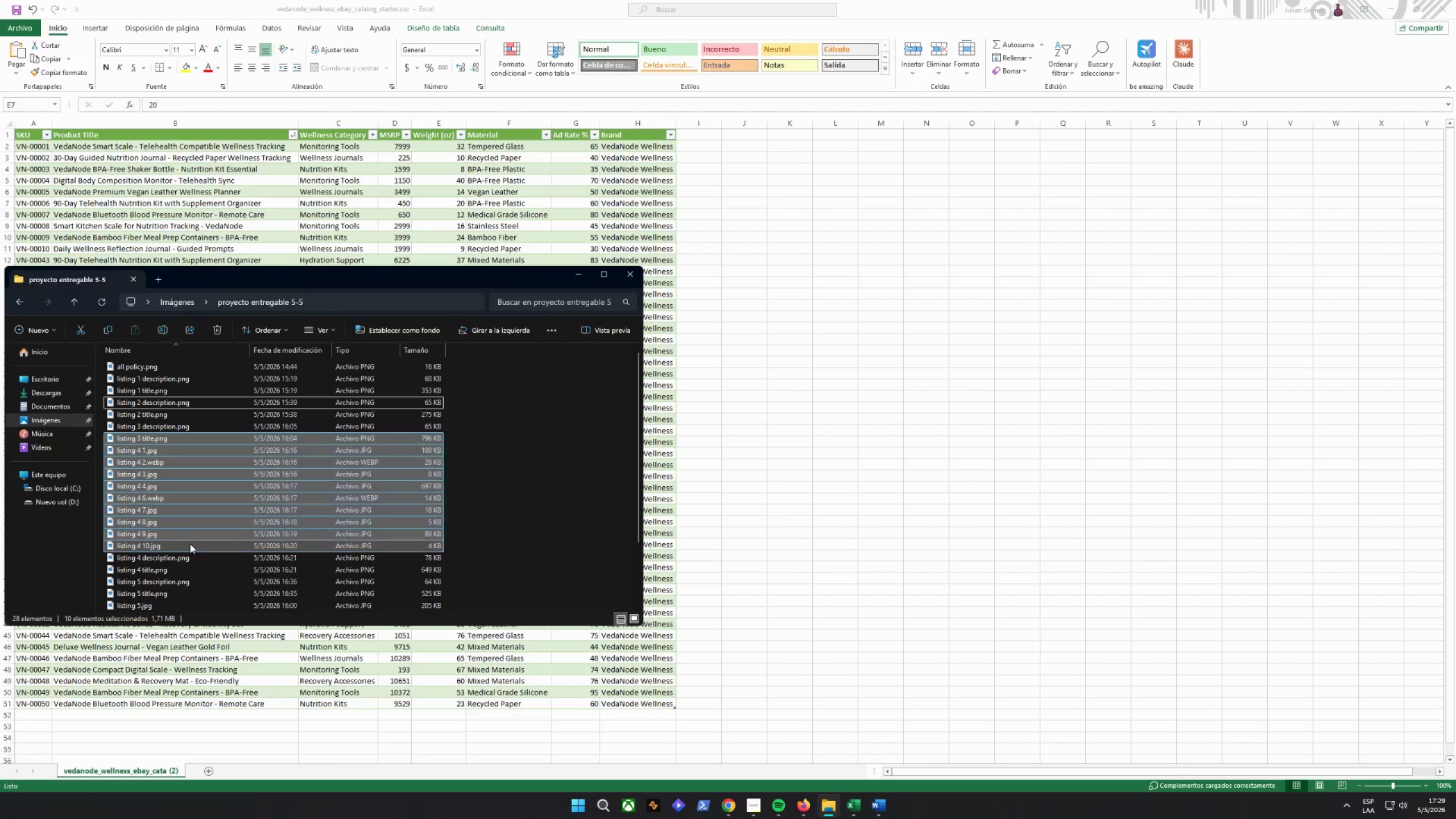 
key(Delete)
 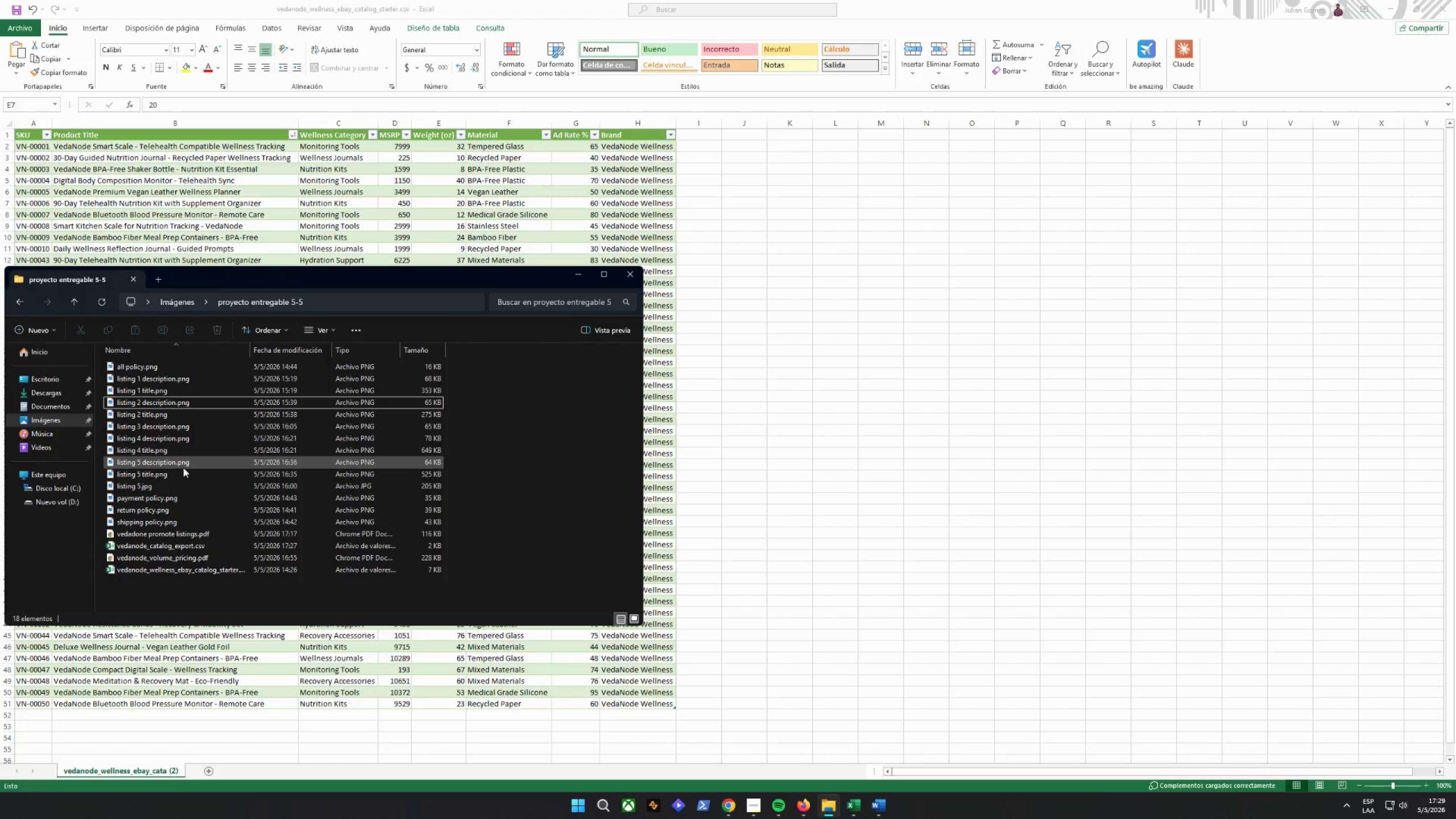 
mouse_move([184, 452])
 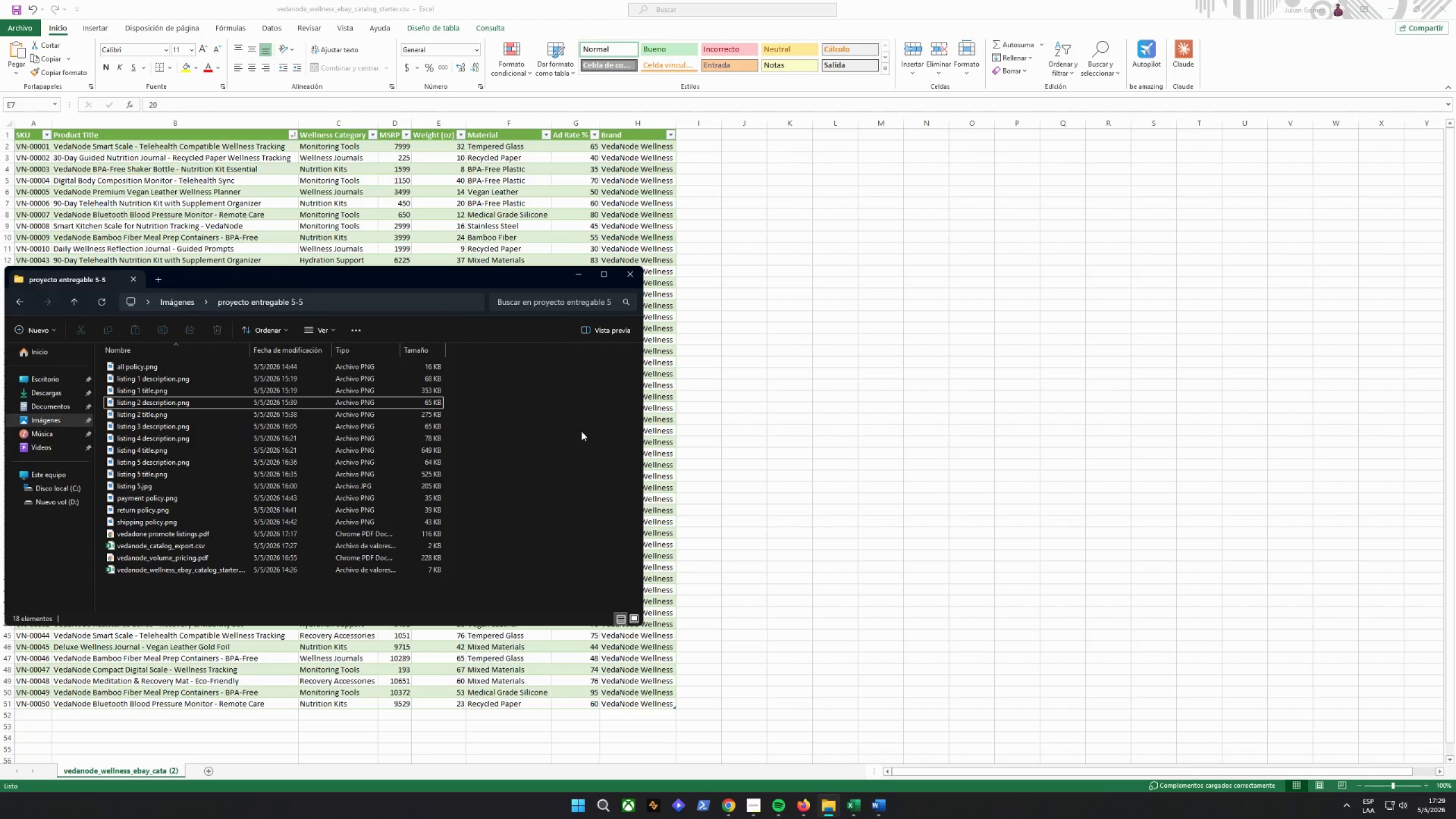 
key(Control+Z)
 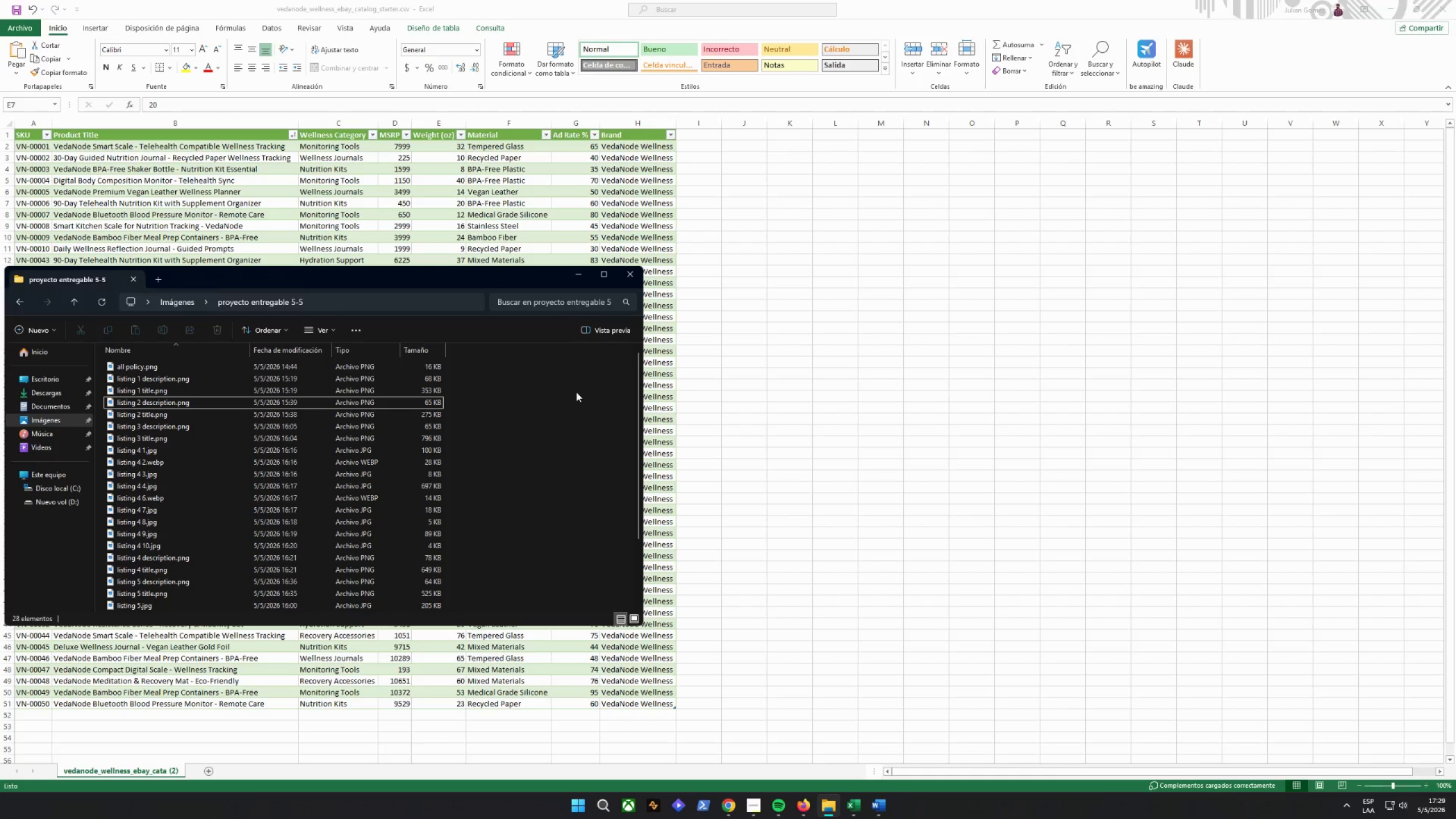 
left_click([195, 454])
 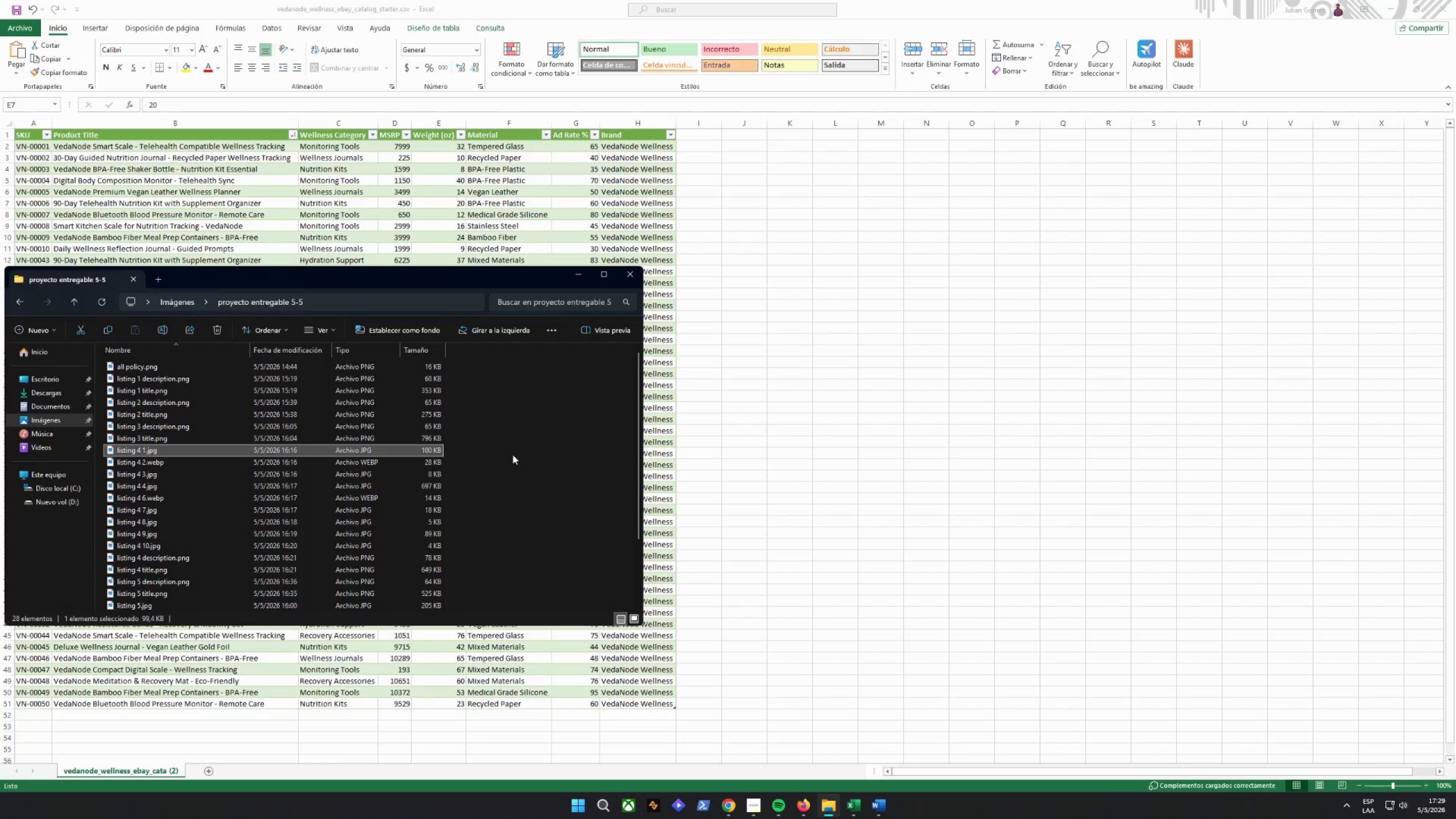 
left_click_drag(start_coordinate=[450, 449], to_coordinate=[139, 545])
 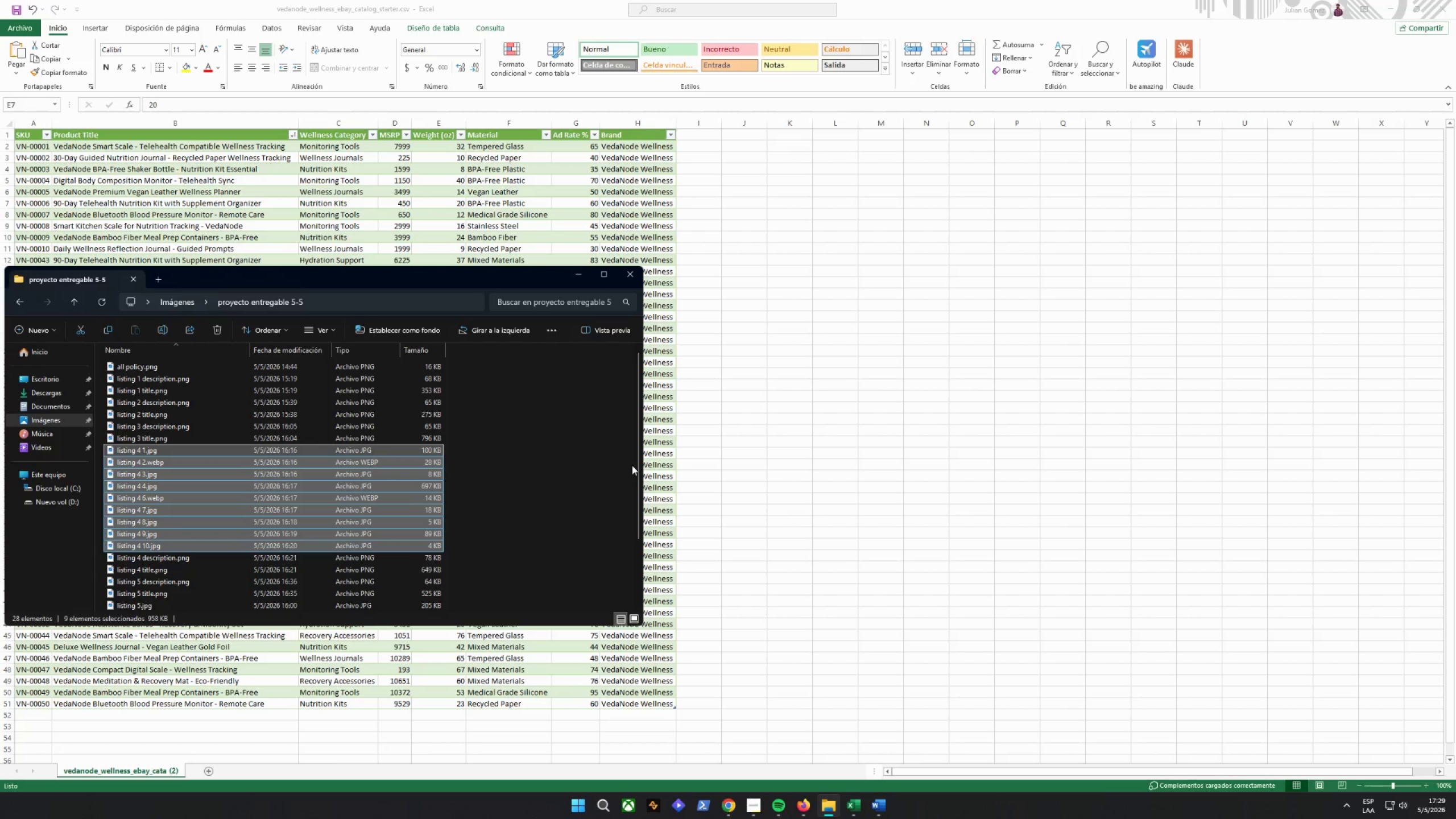 
key(Delete)
 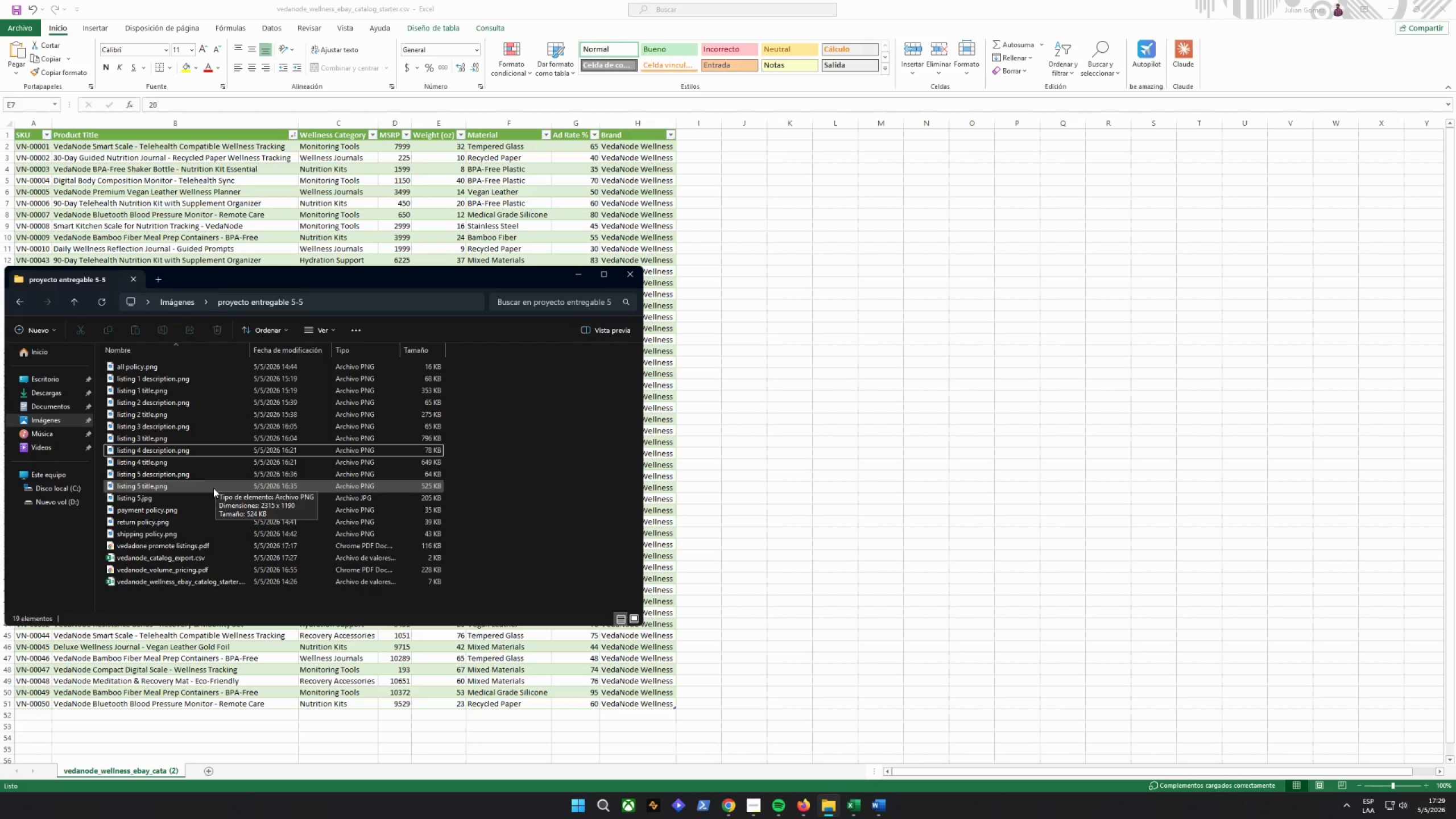 
wait(5.14)
 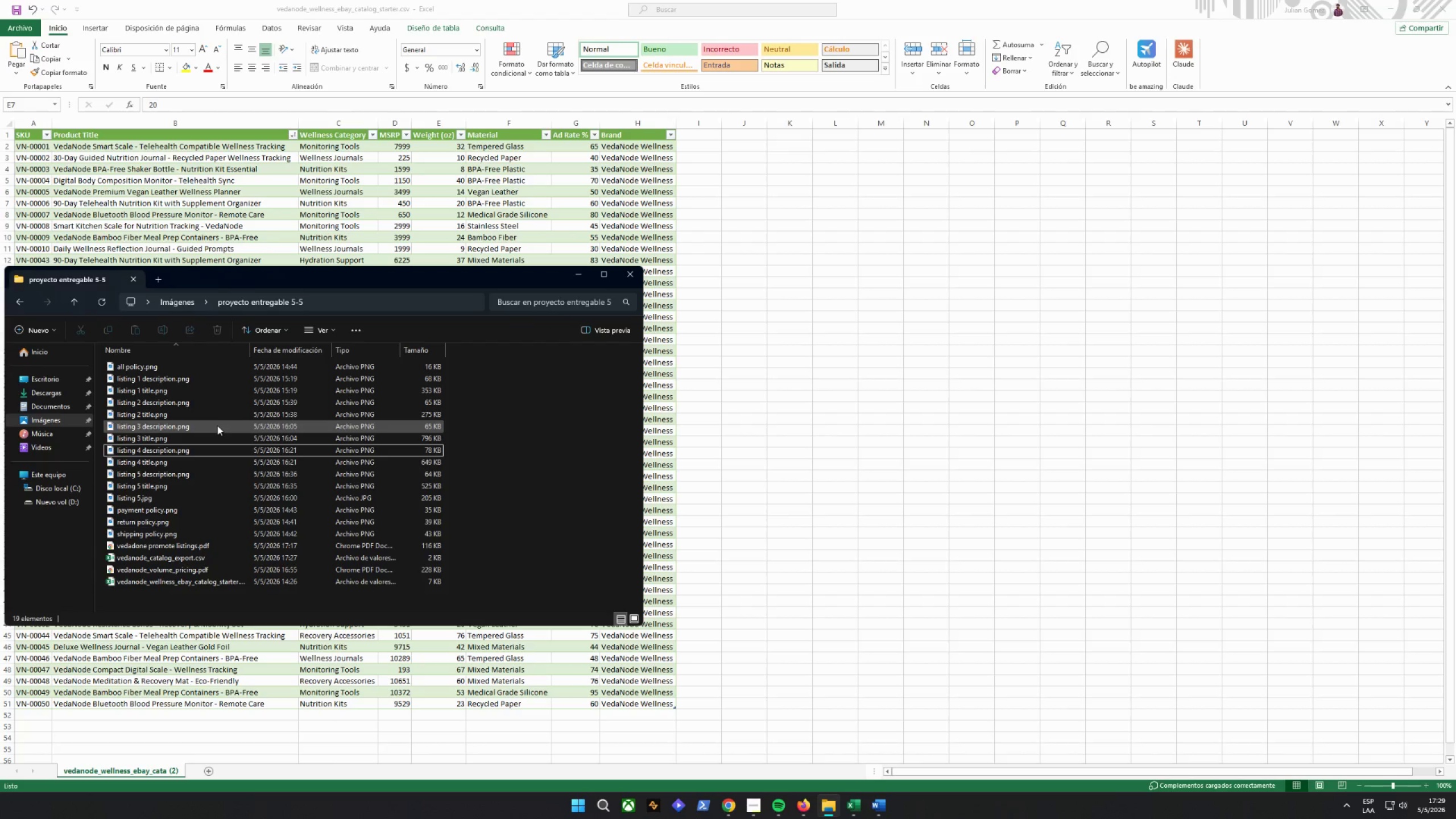 
double_click([204, 502])
 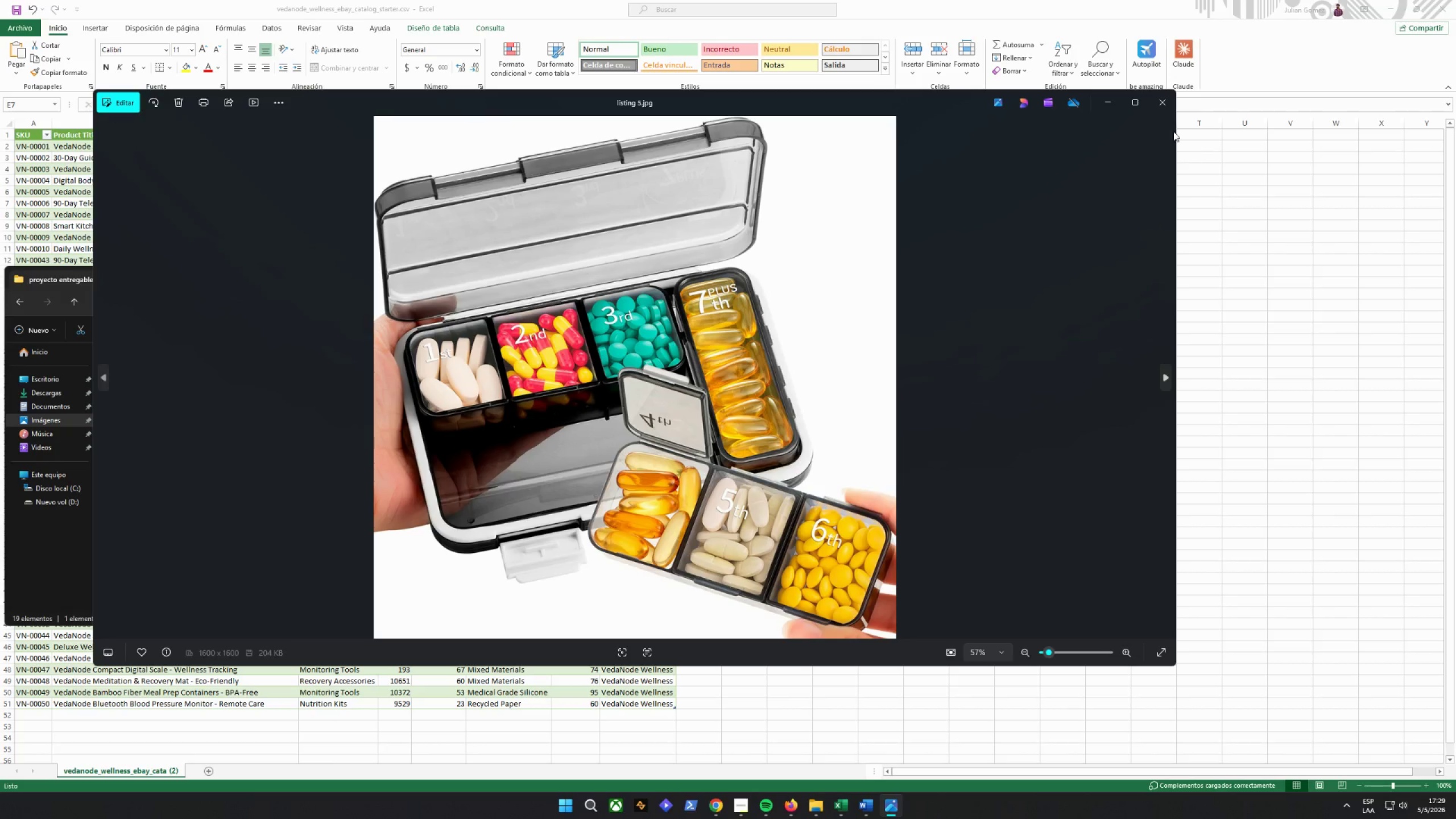 
left_click([1168, 106])
 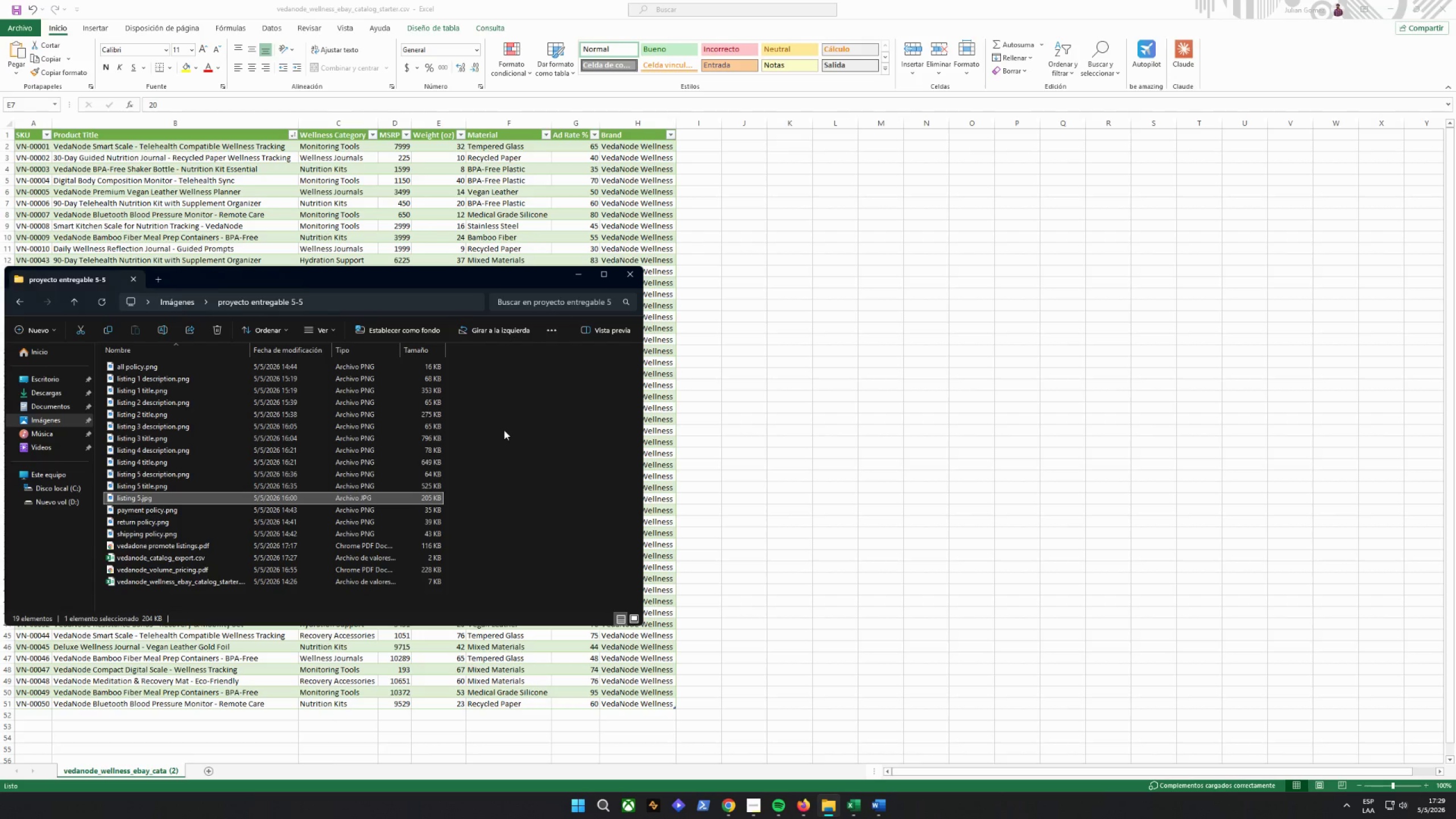 
key(Delete)
 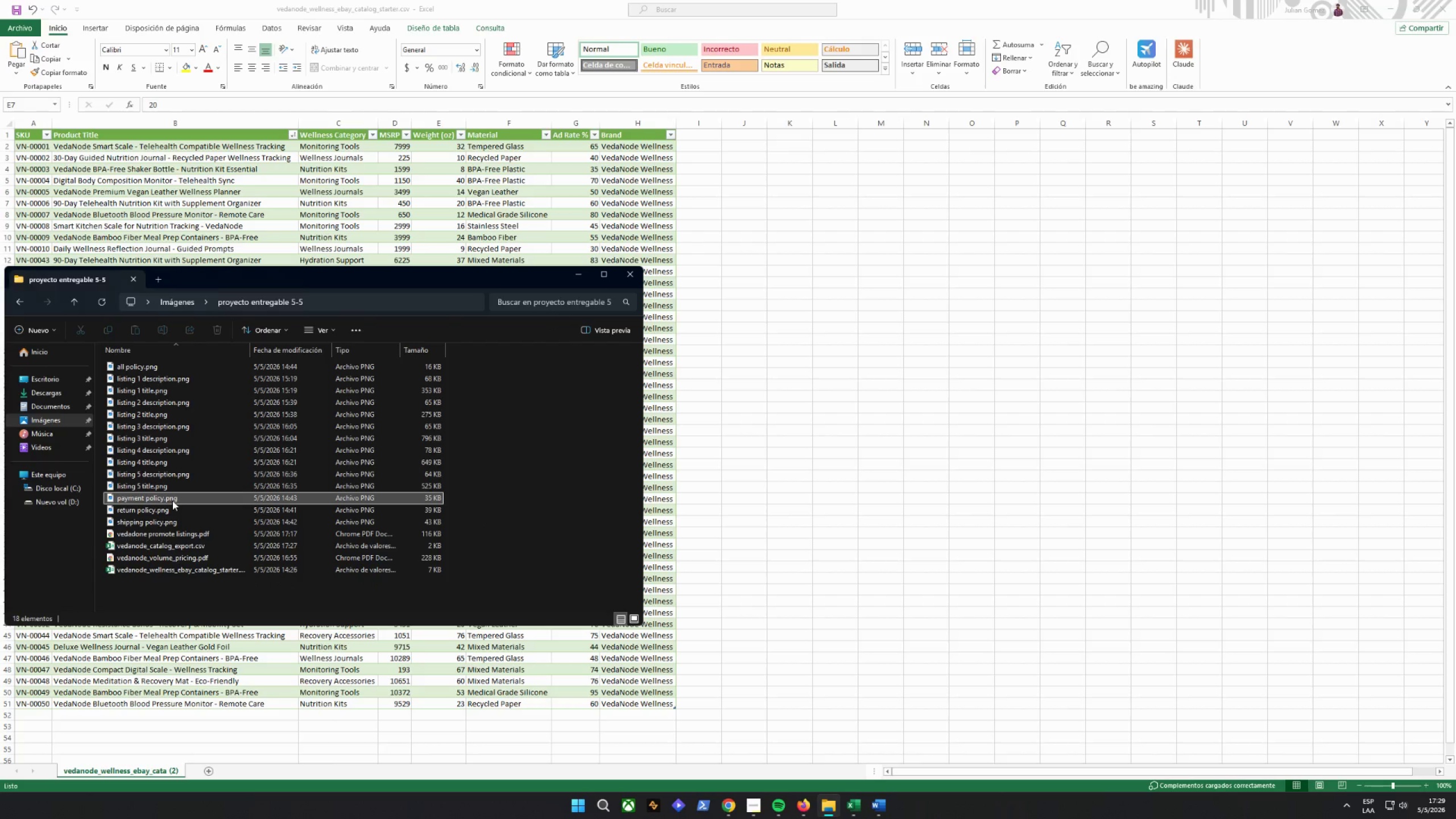 
left_click([167, 519])
 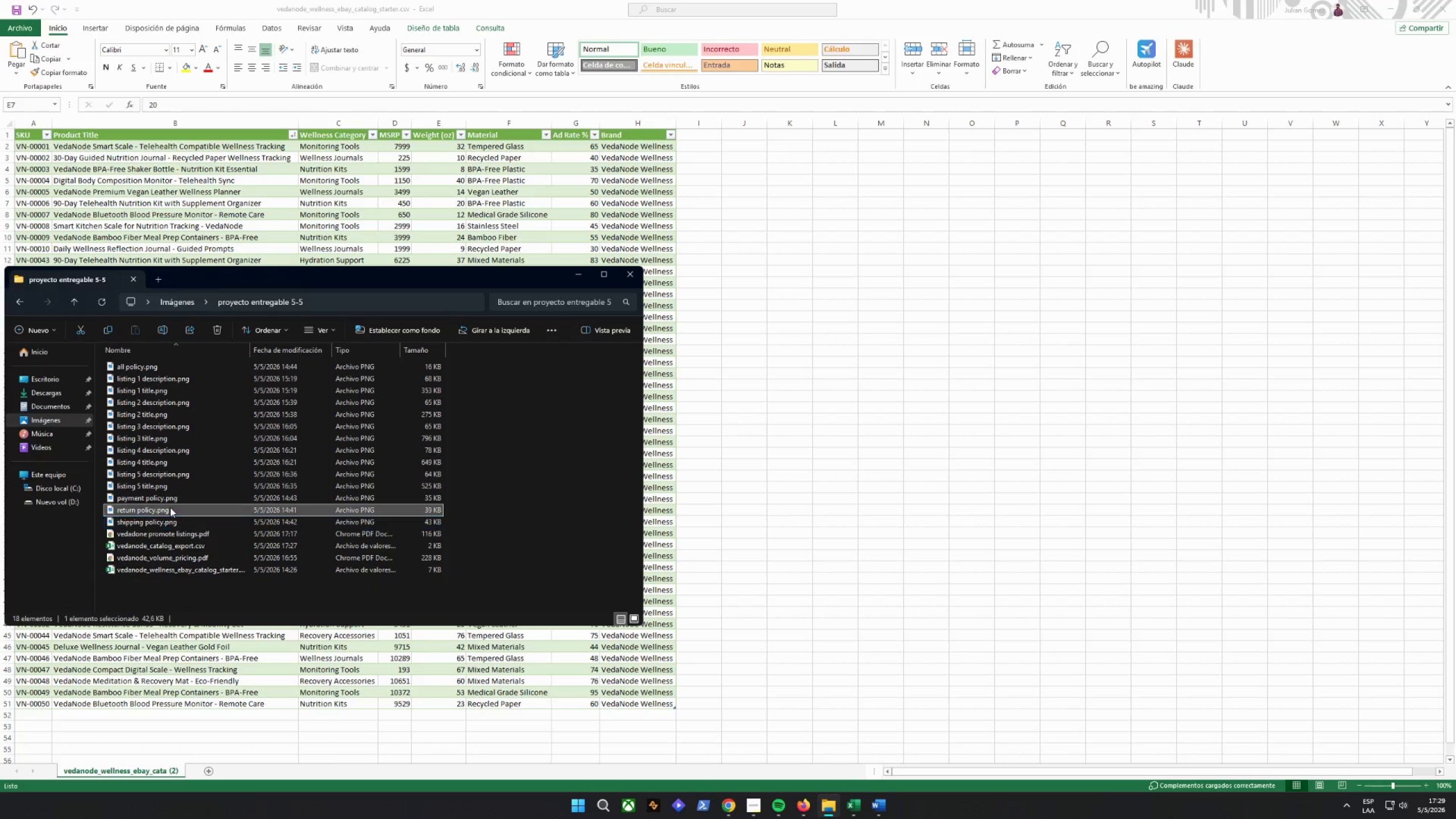 
double_click([193, 495])
 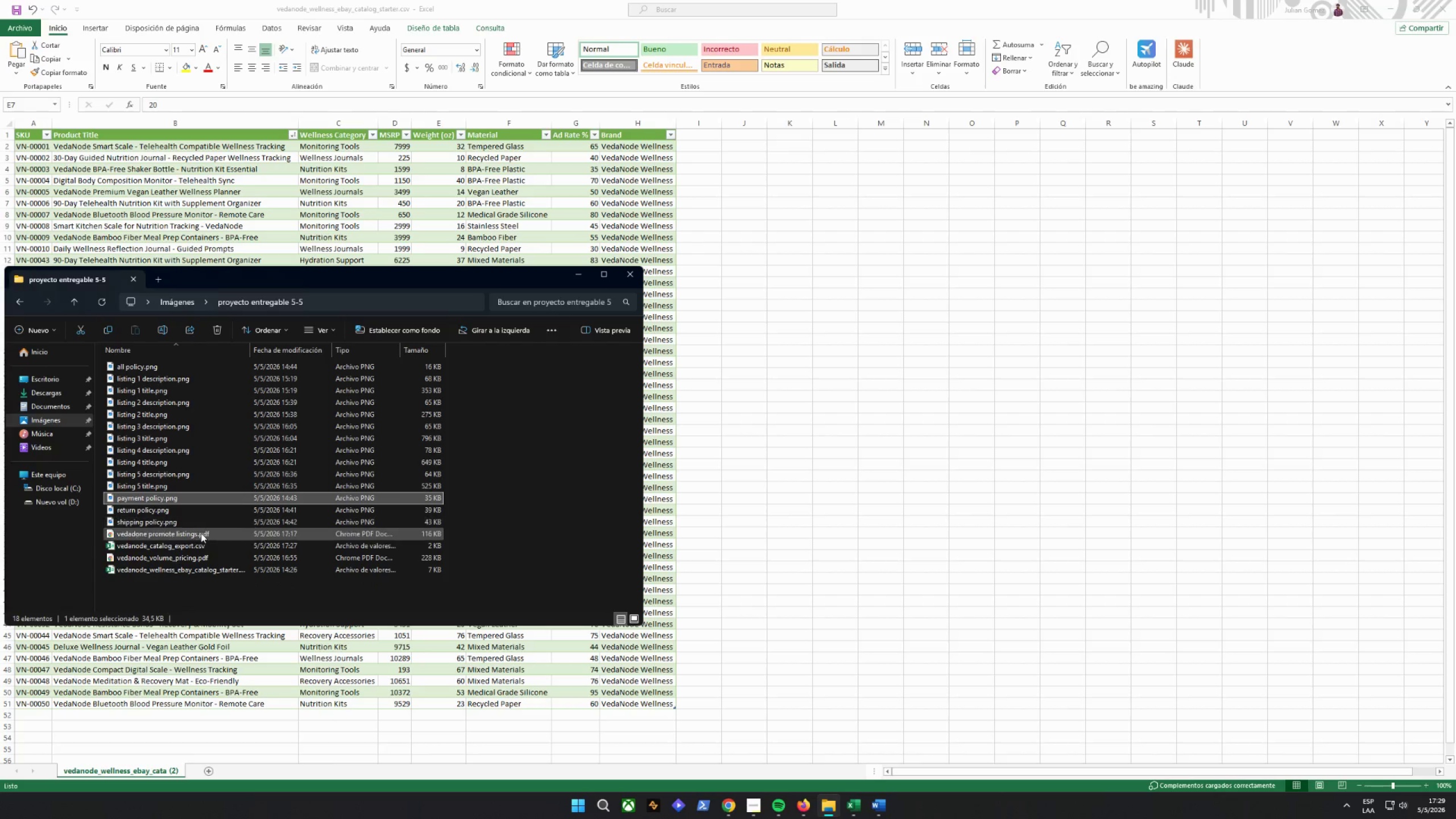 
left_click([201, 533])
 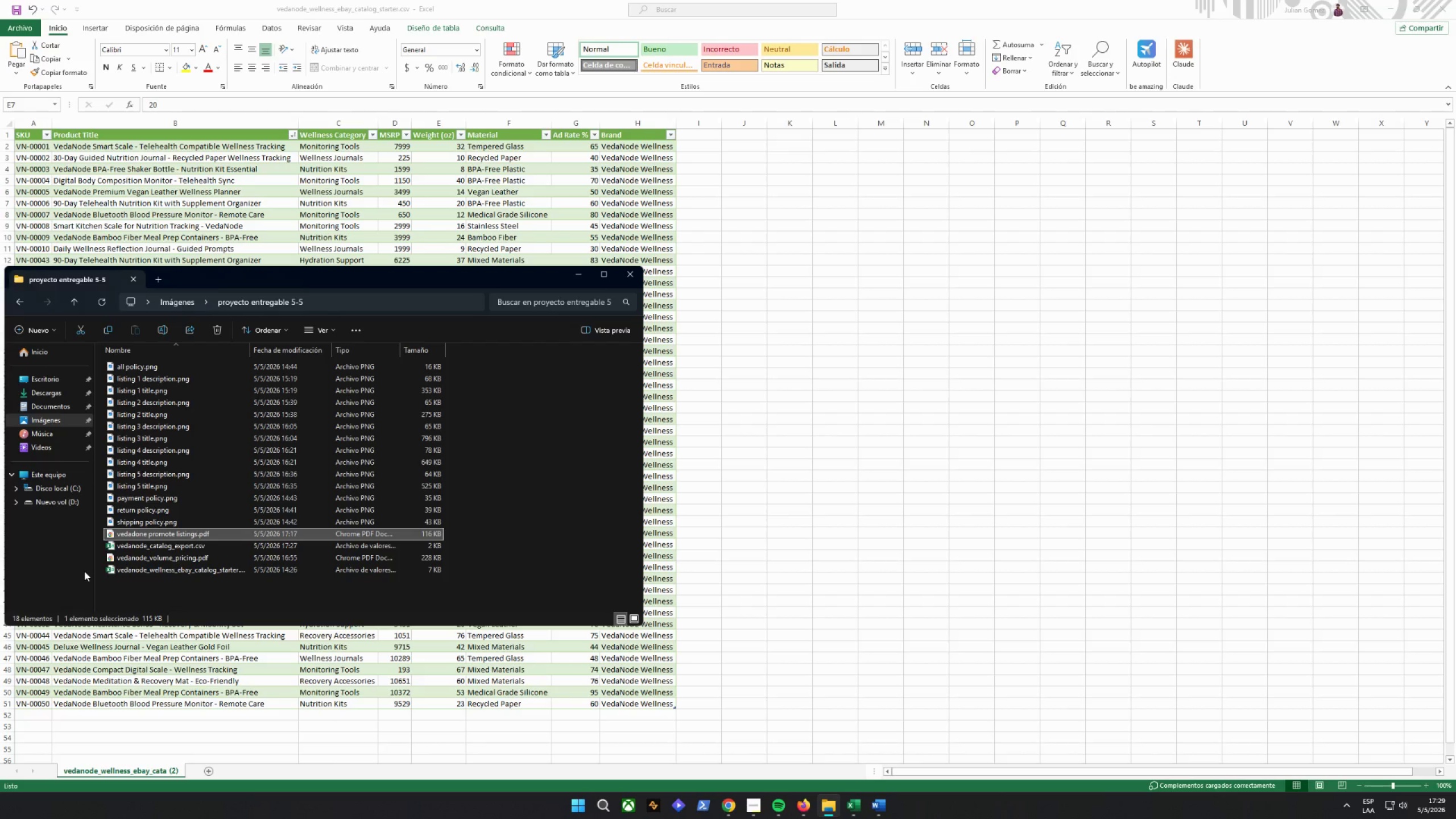 